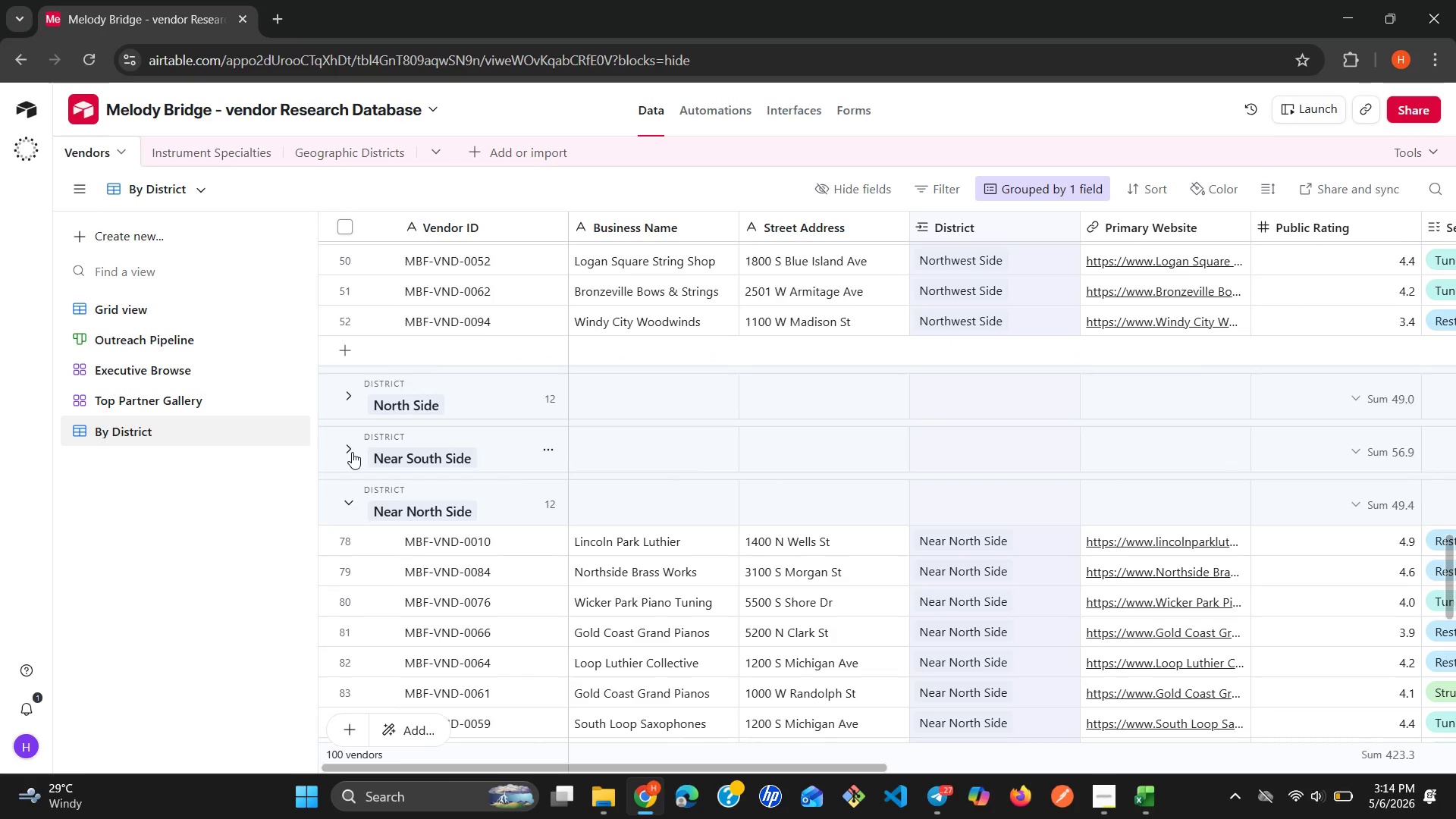 
left_click([352, 452])
 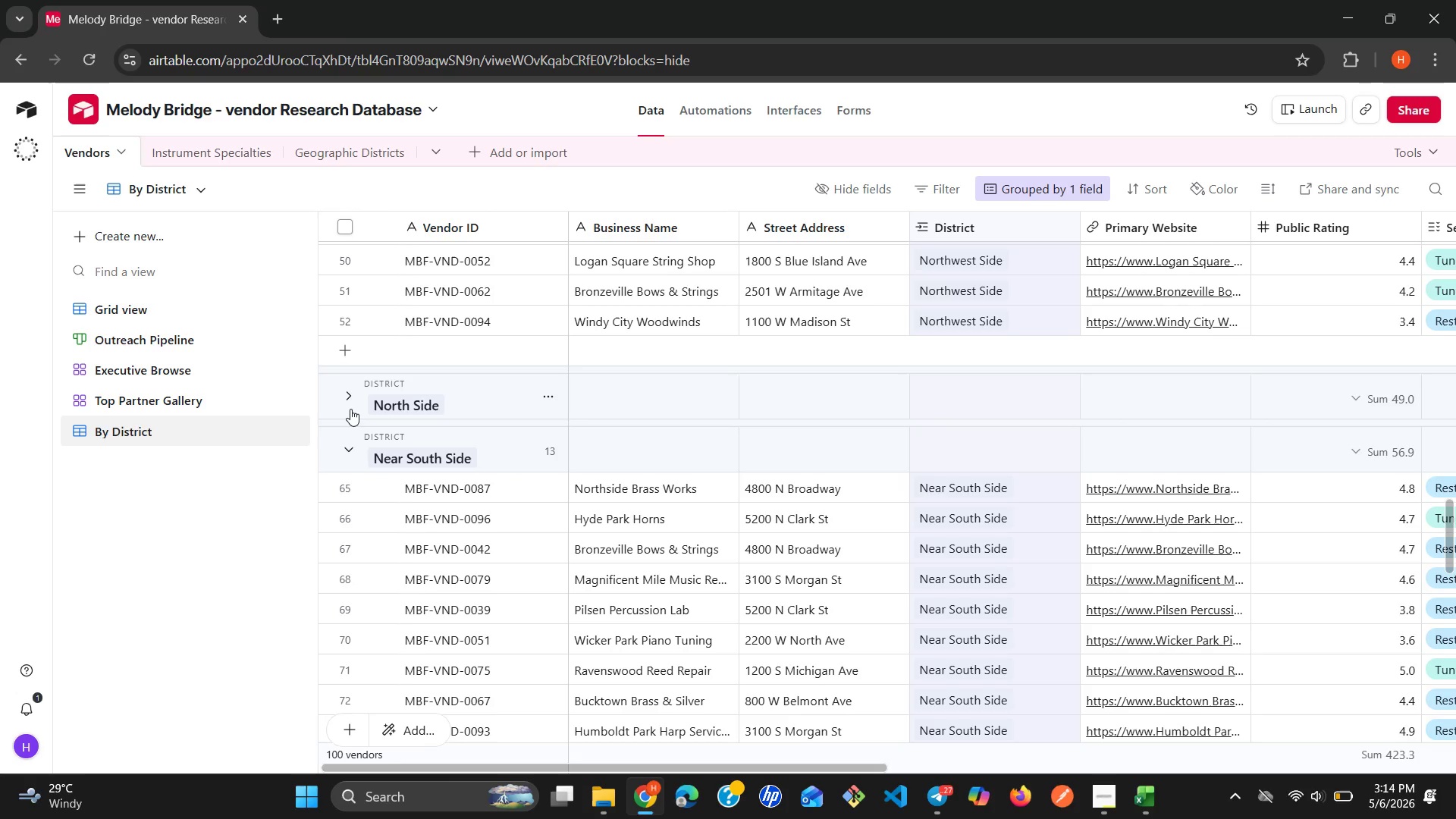 
left_click([347, 403])
 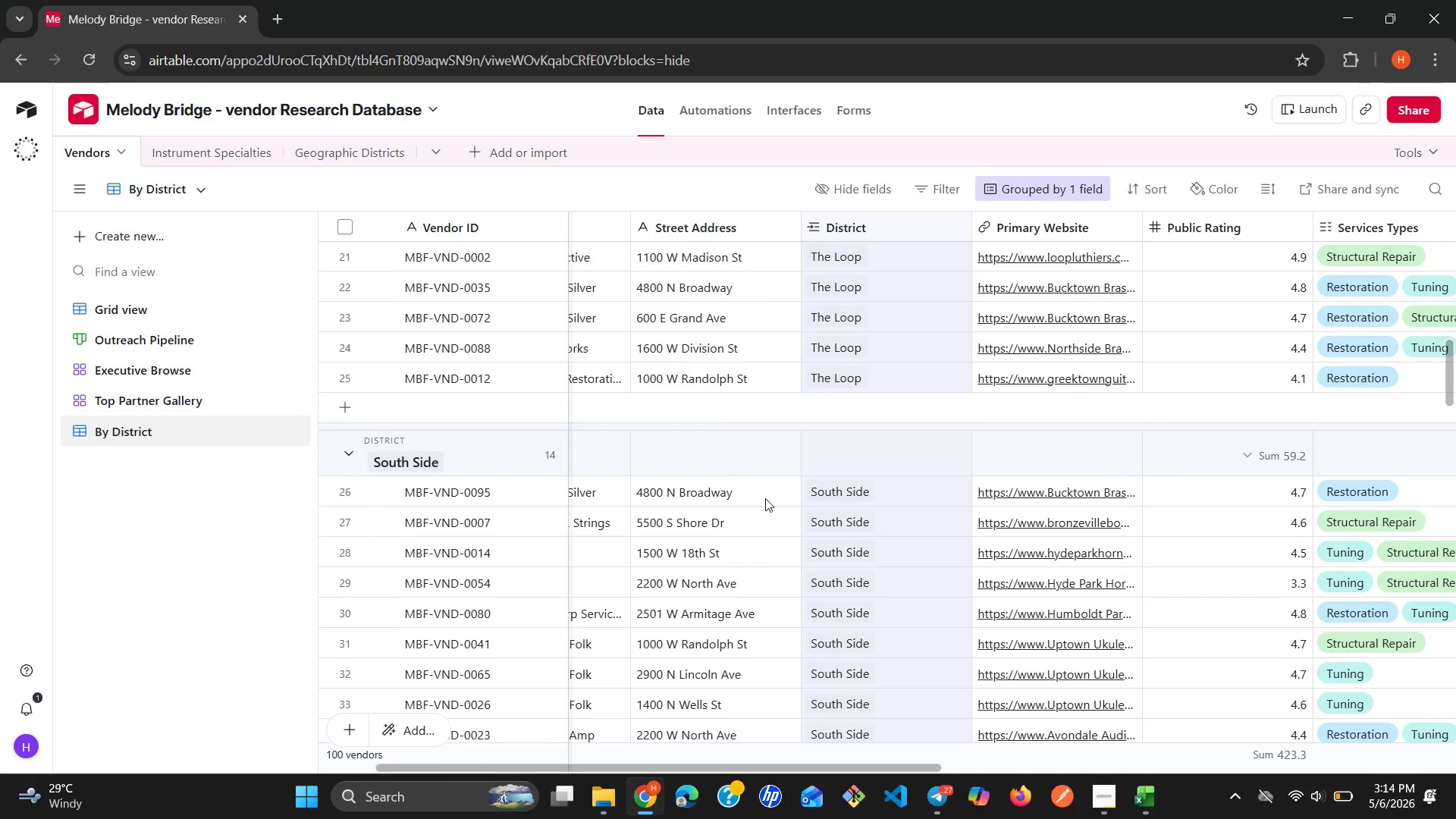 
wait(16.22)
 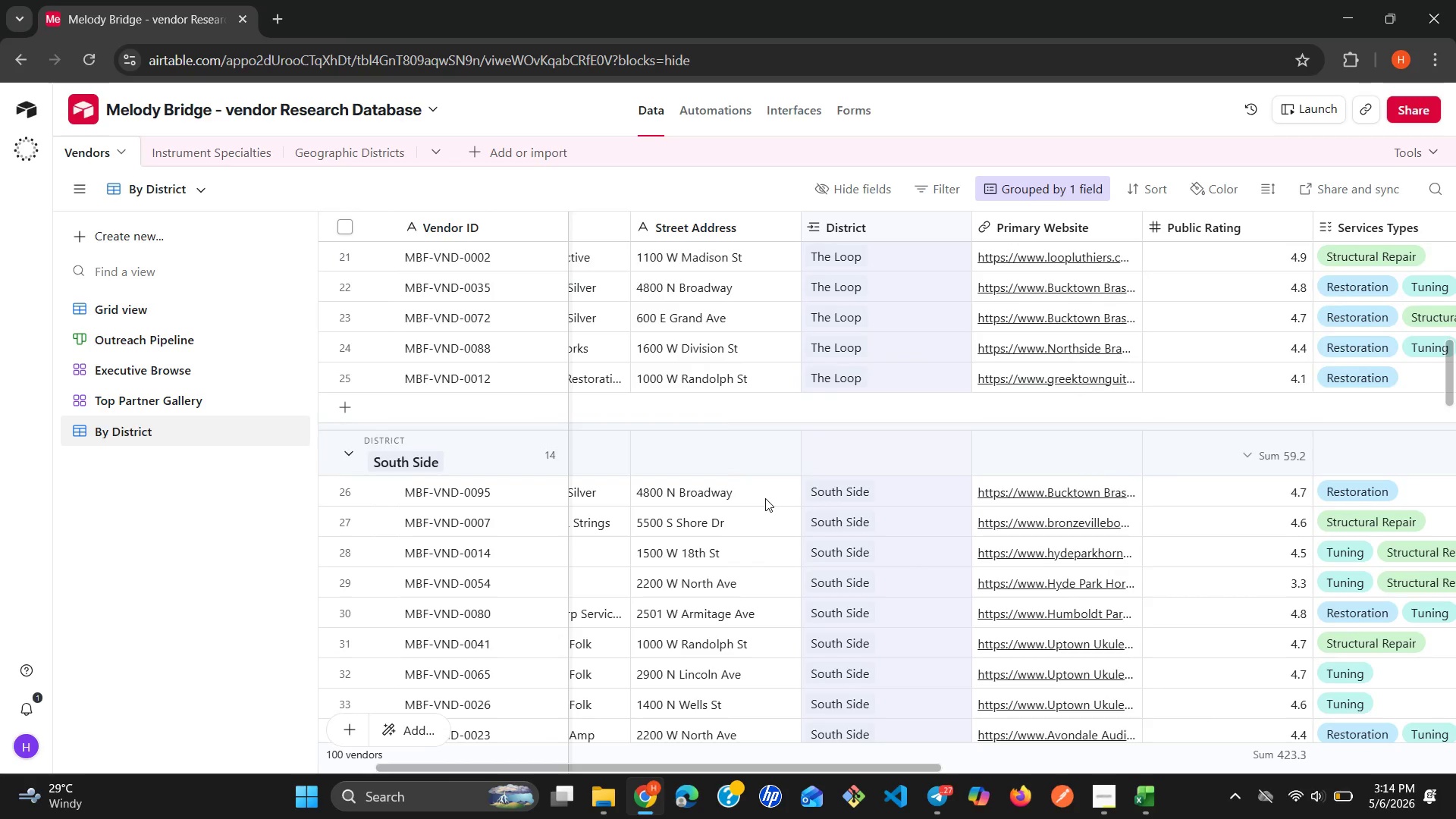 
left_click([380, 163])
 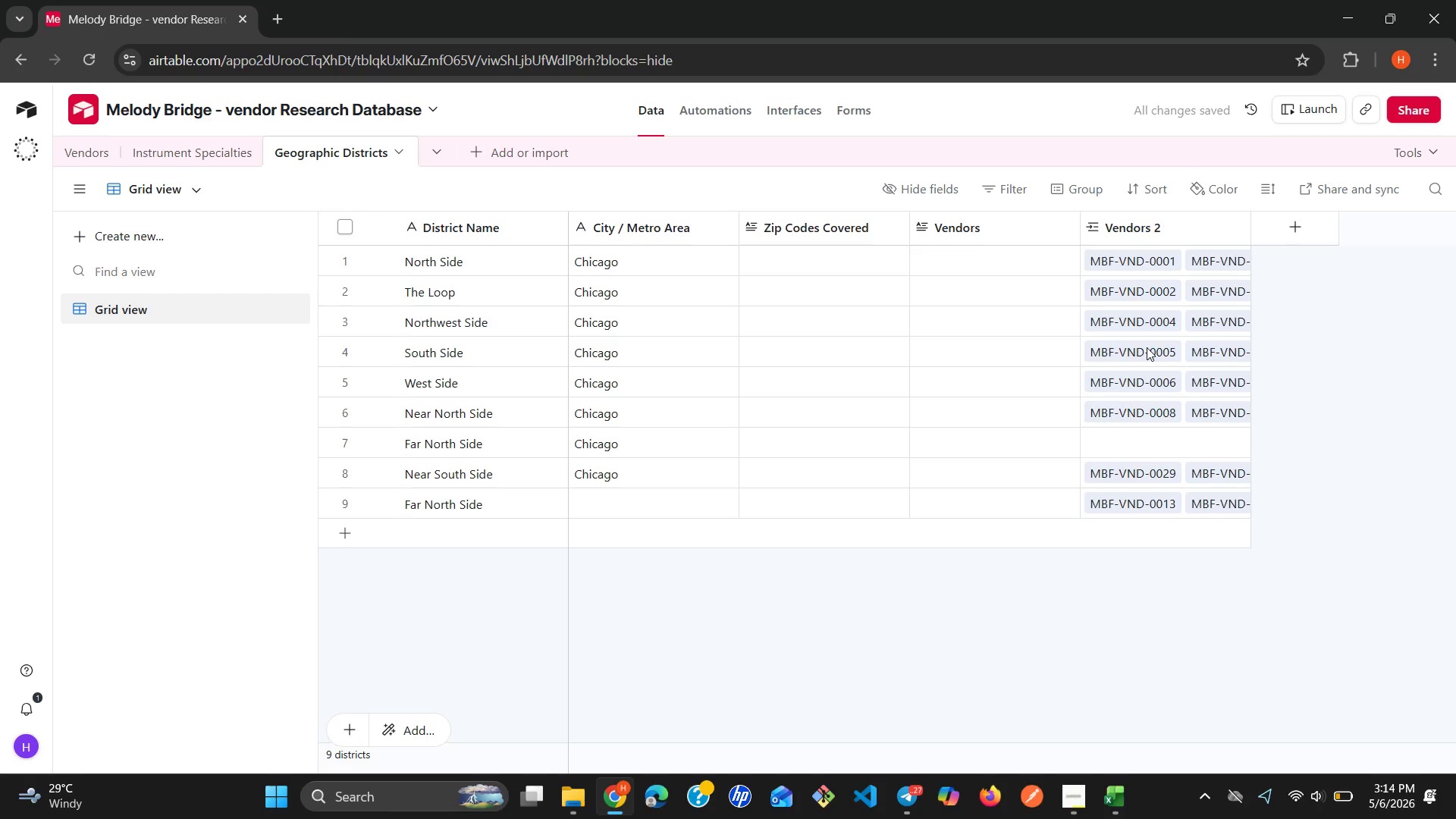 
wait(8.89)
 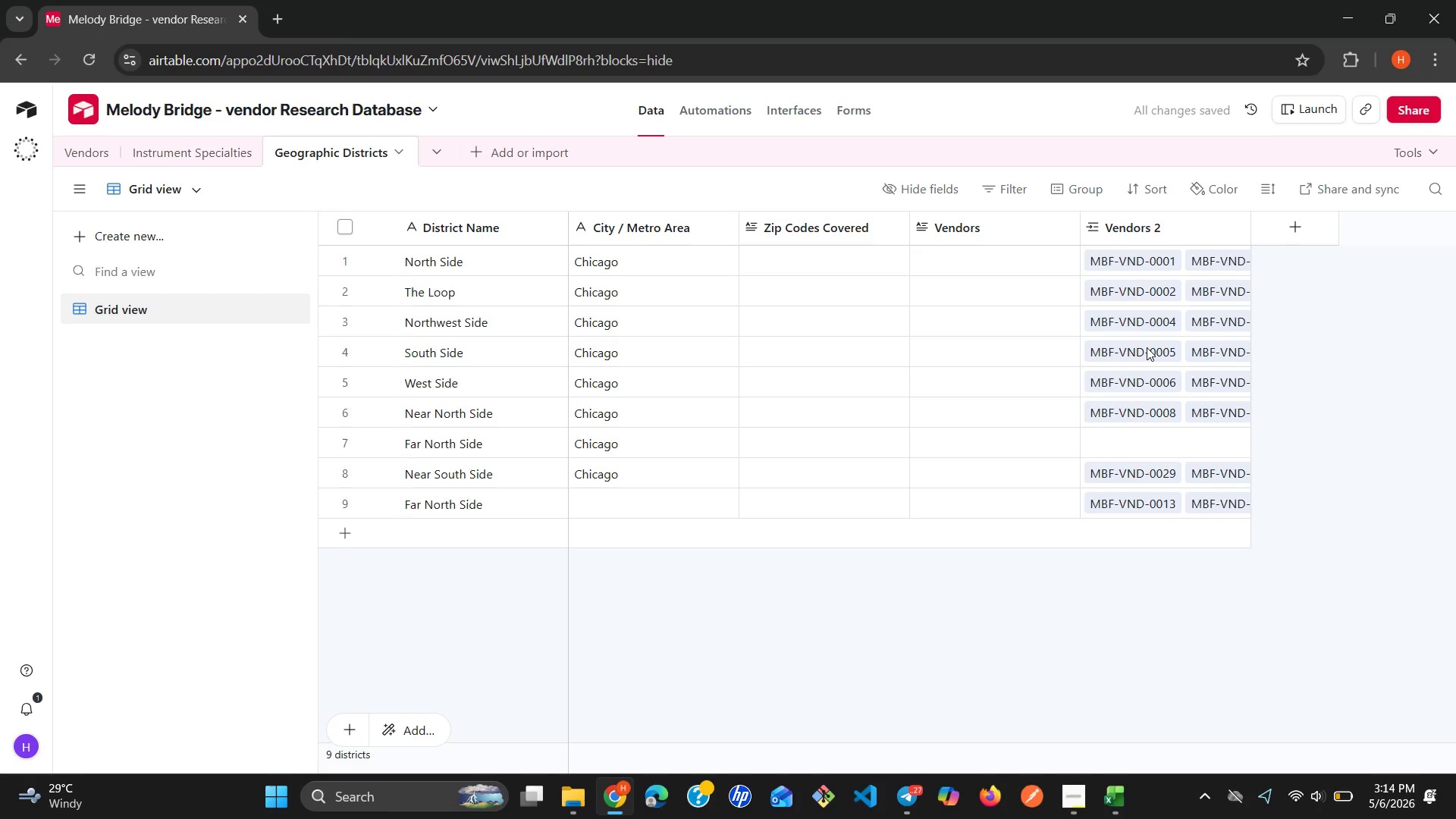 
left_click([1238, 227])
 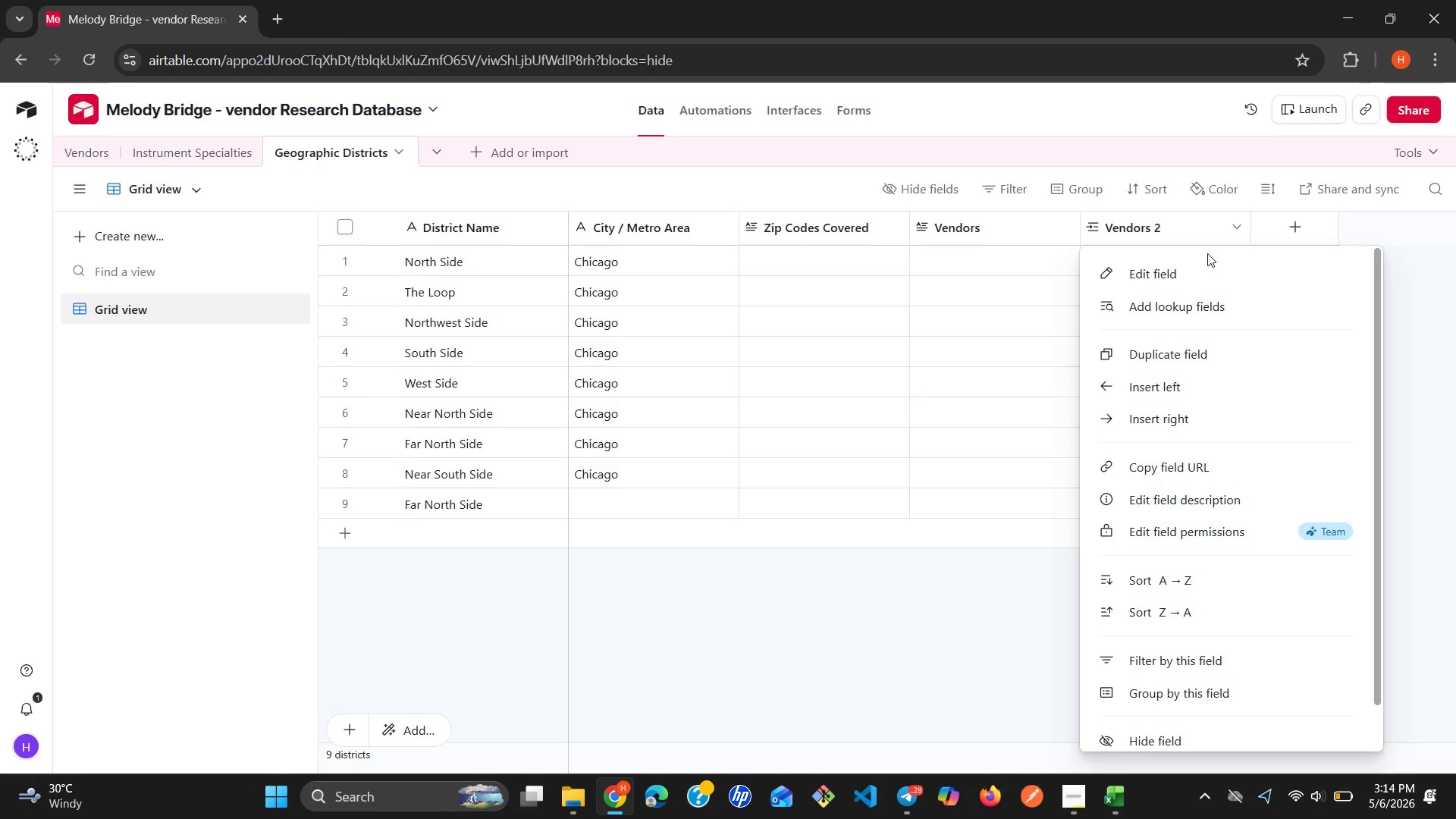 
left_click([1192, 264])
 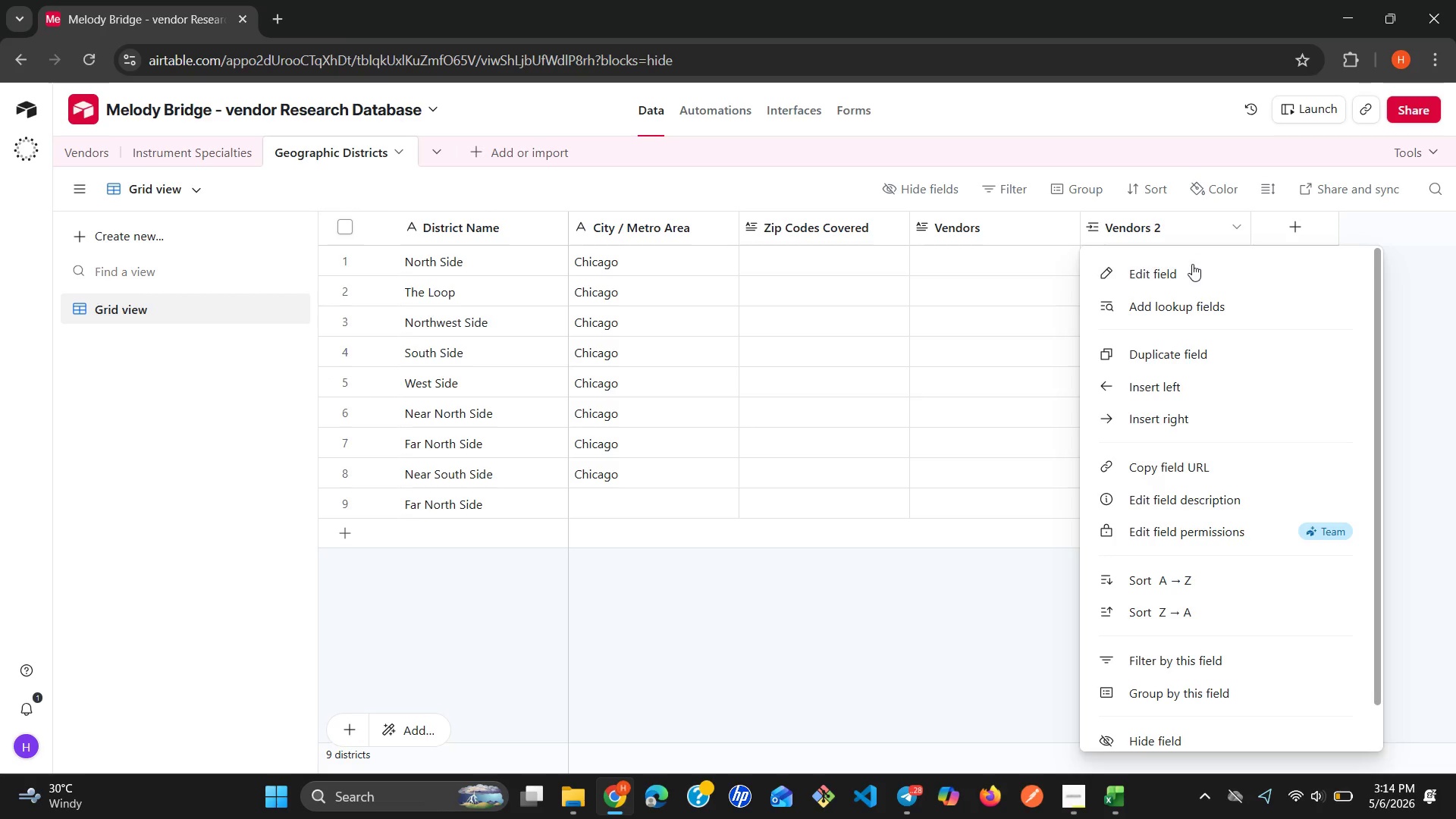 
mouse_move([1201, 277])
 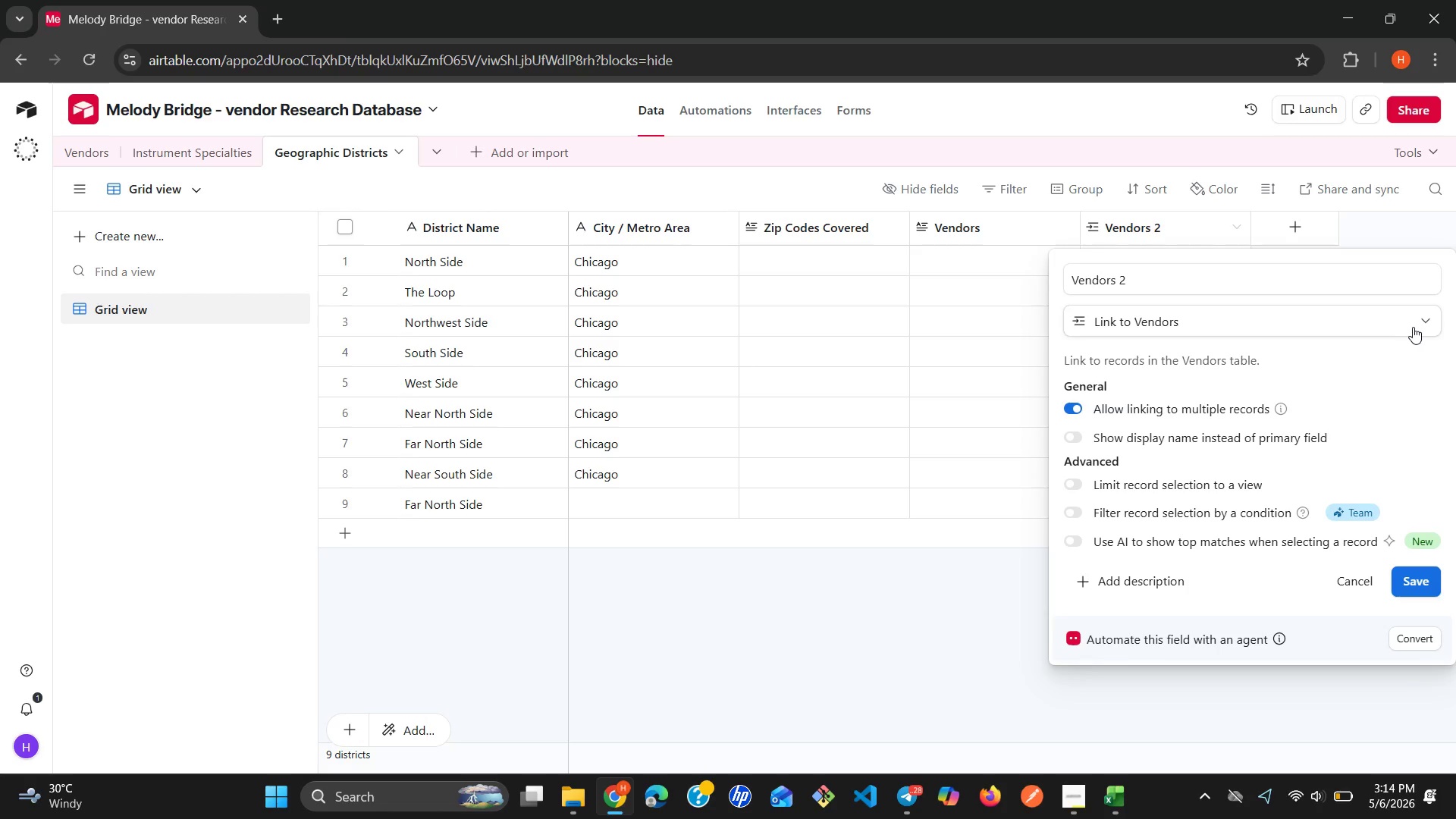 
left_click([1414, 327])
 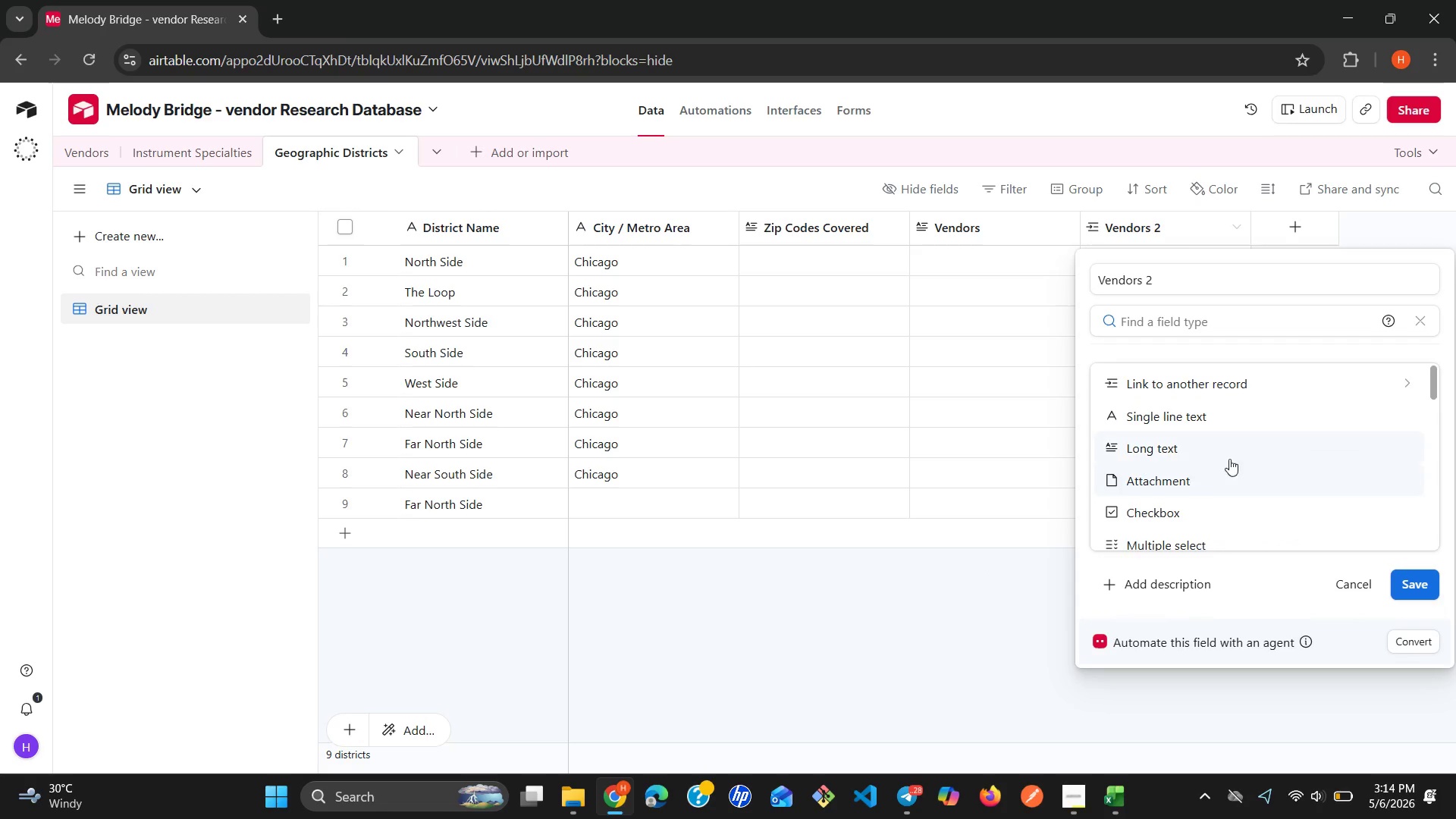 
left_click([1406, 381])
 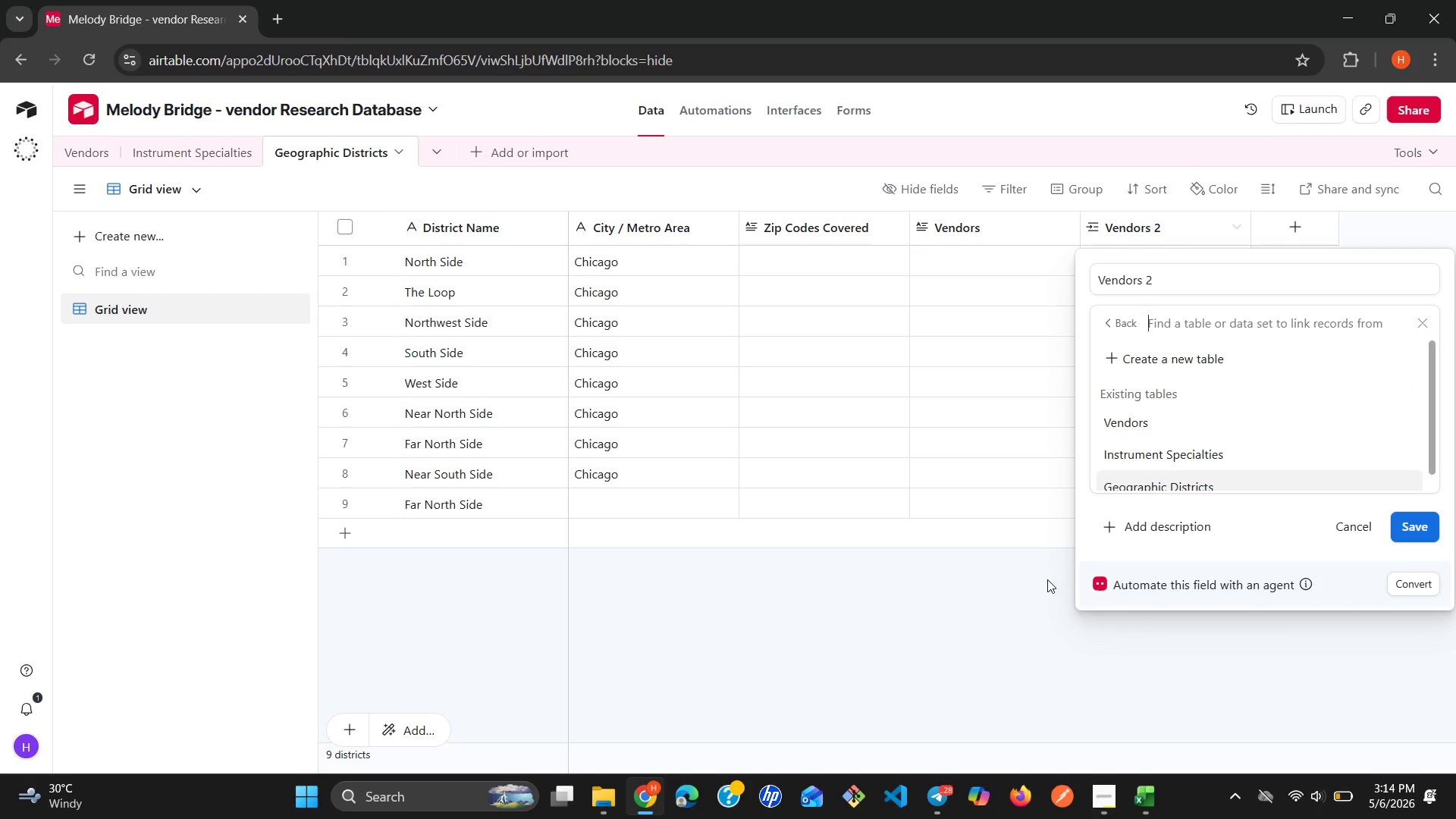 
left_click([1047, 579])
 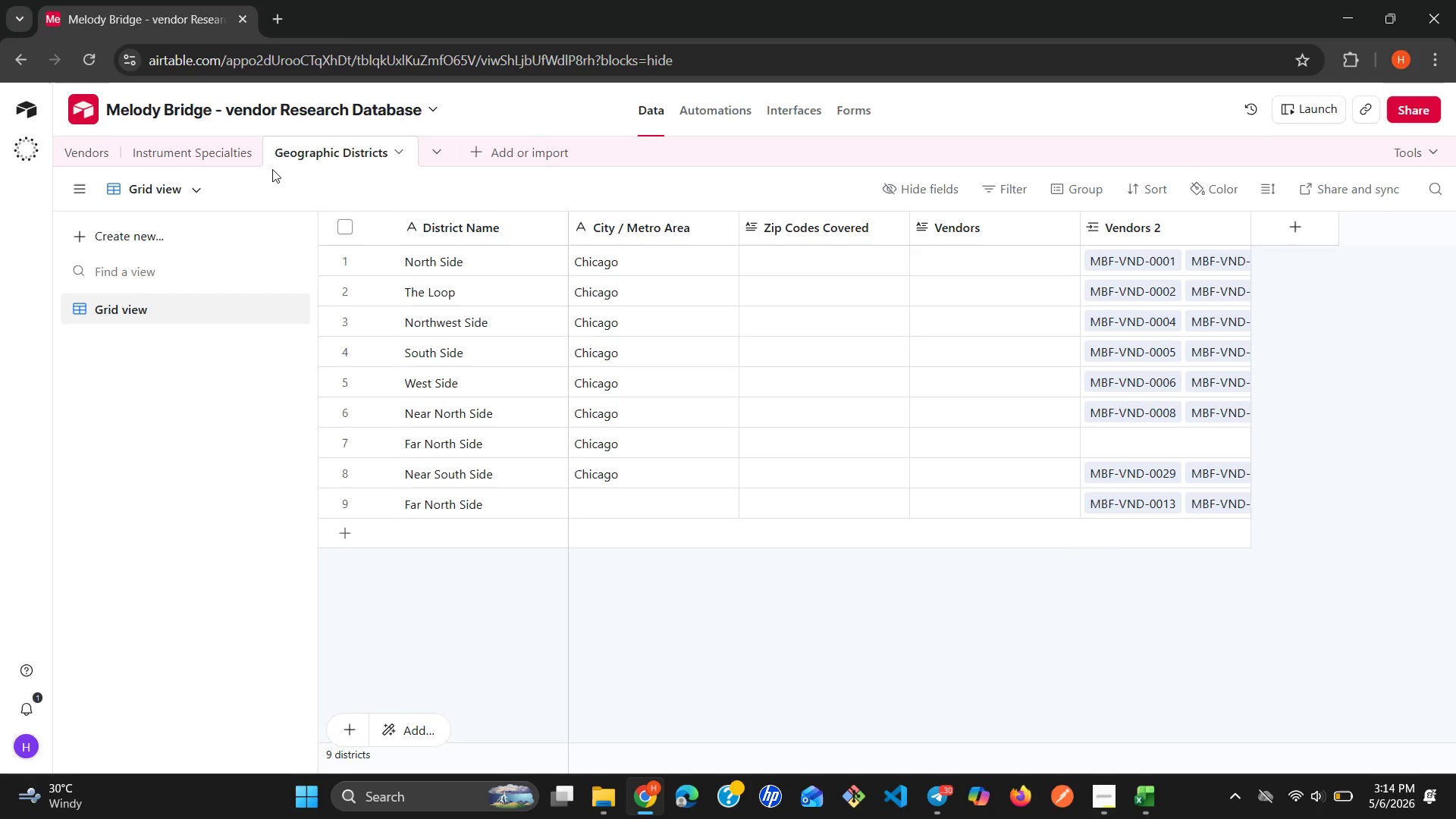 
left_click([213, 153])
 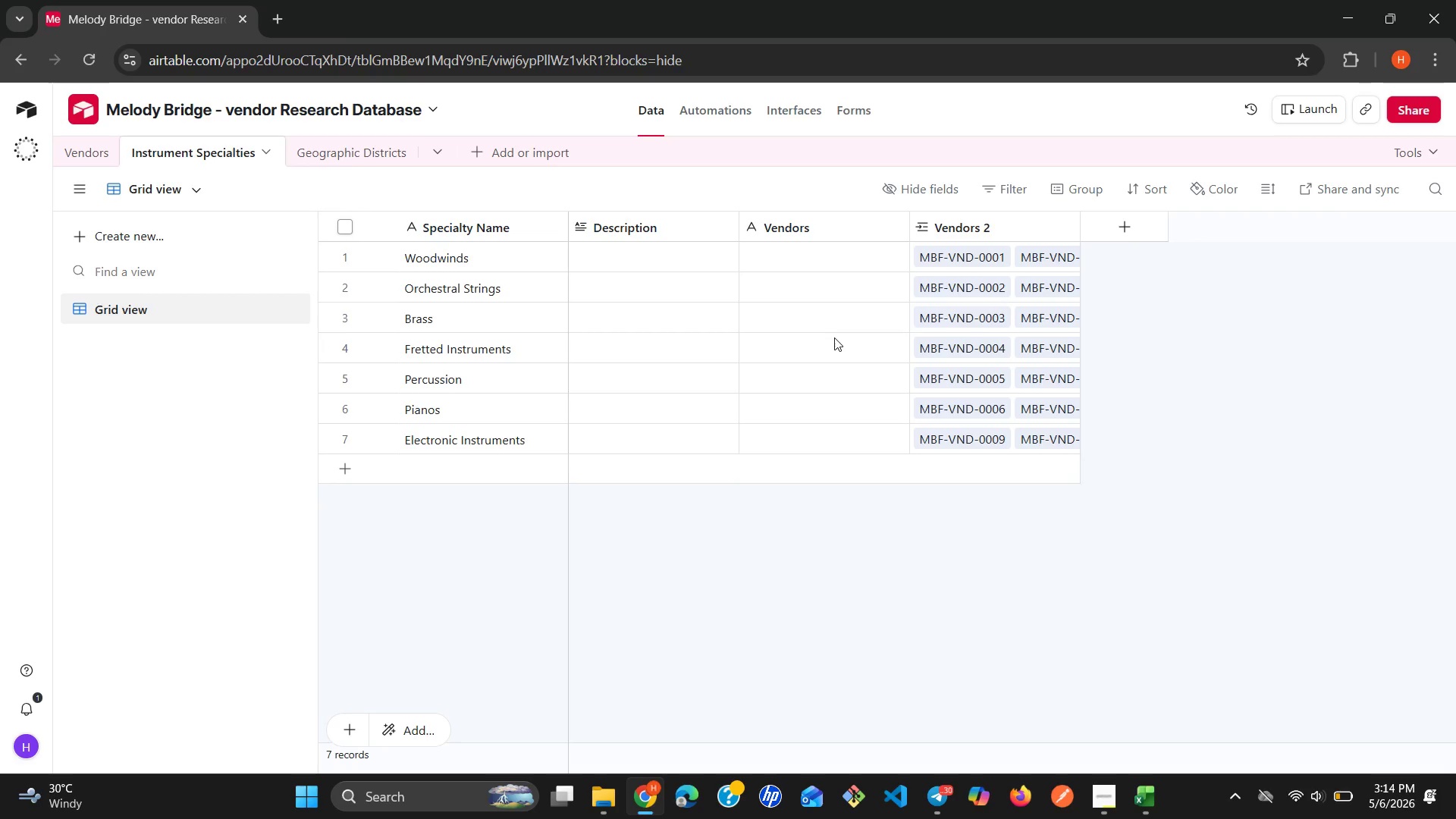 
wait(7.16)
 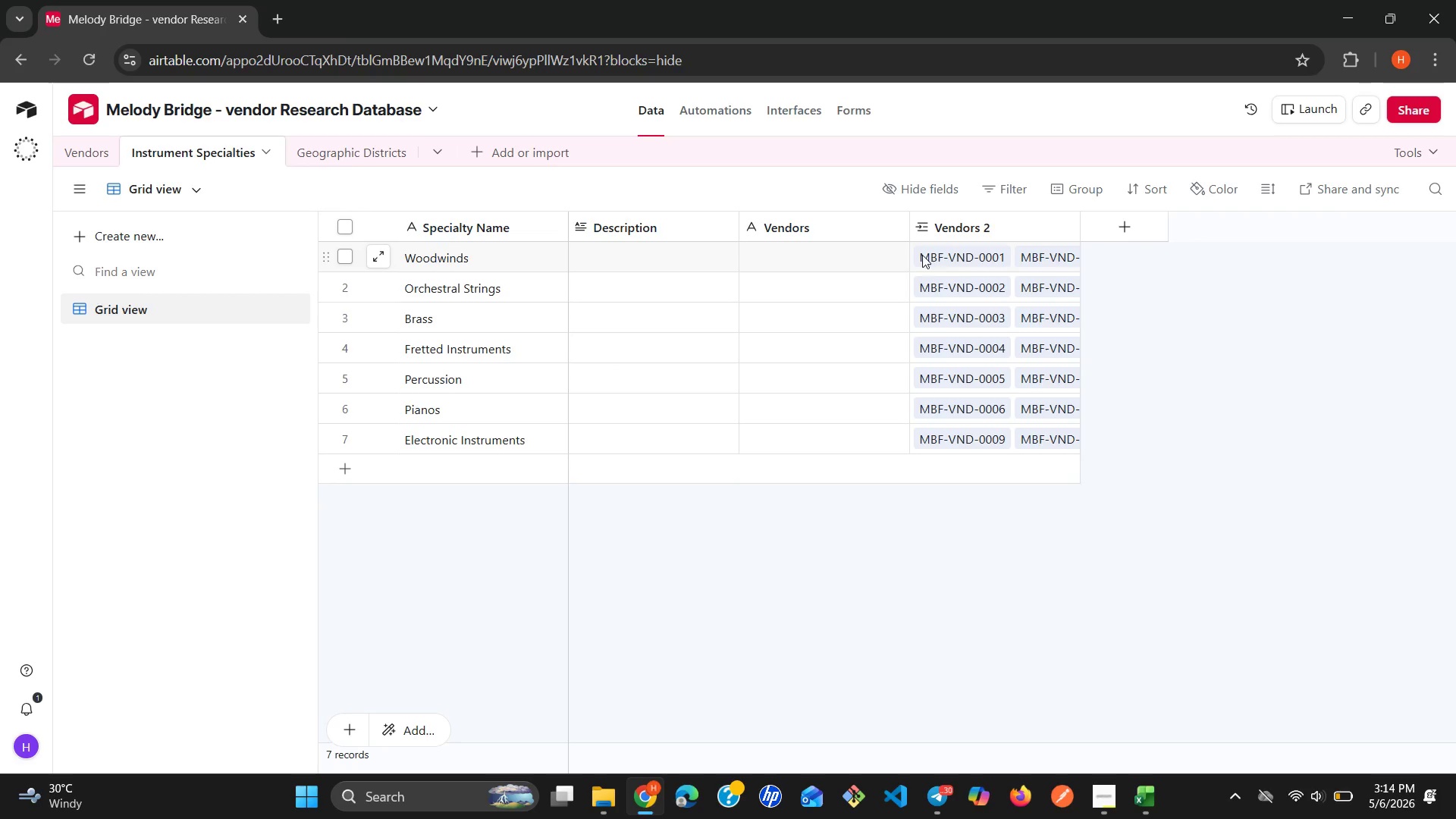 
left_click([326, 154])
 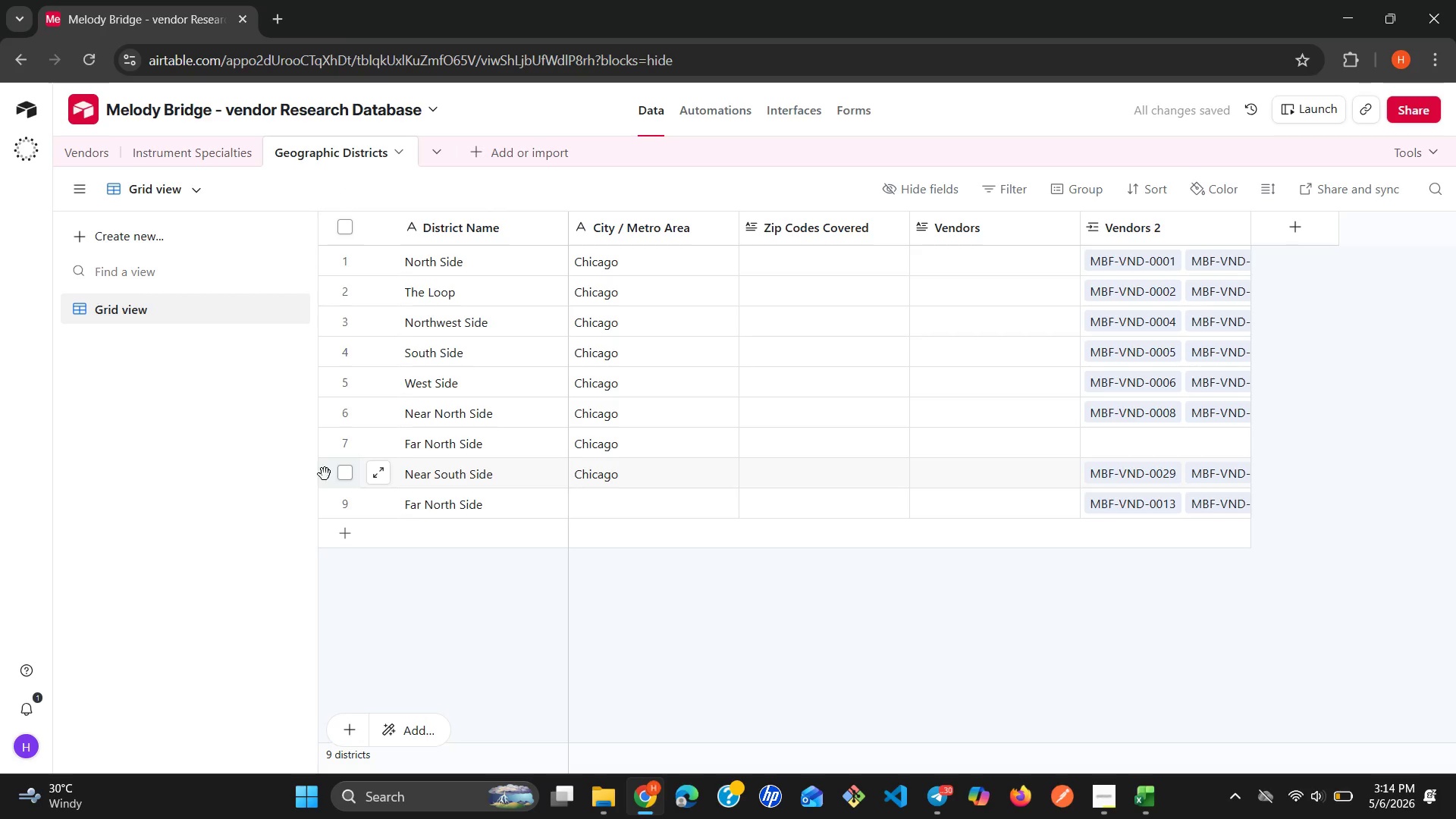 
wait(7.2)
 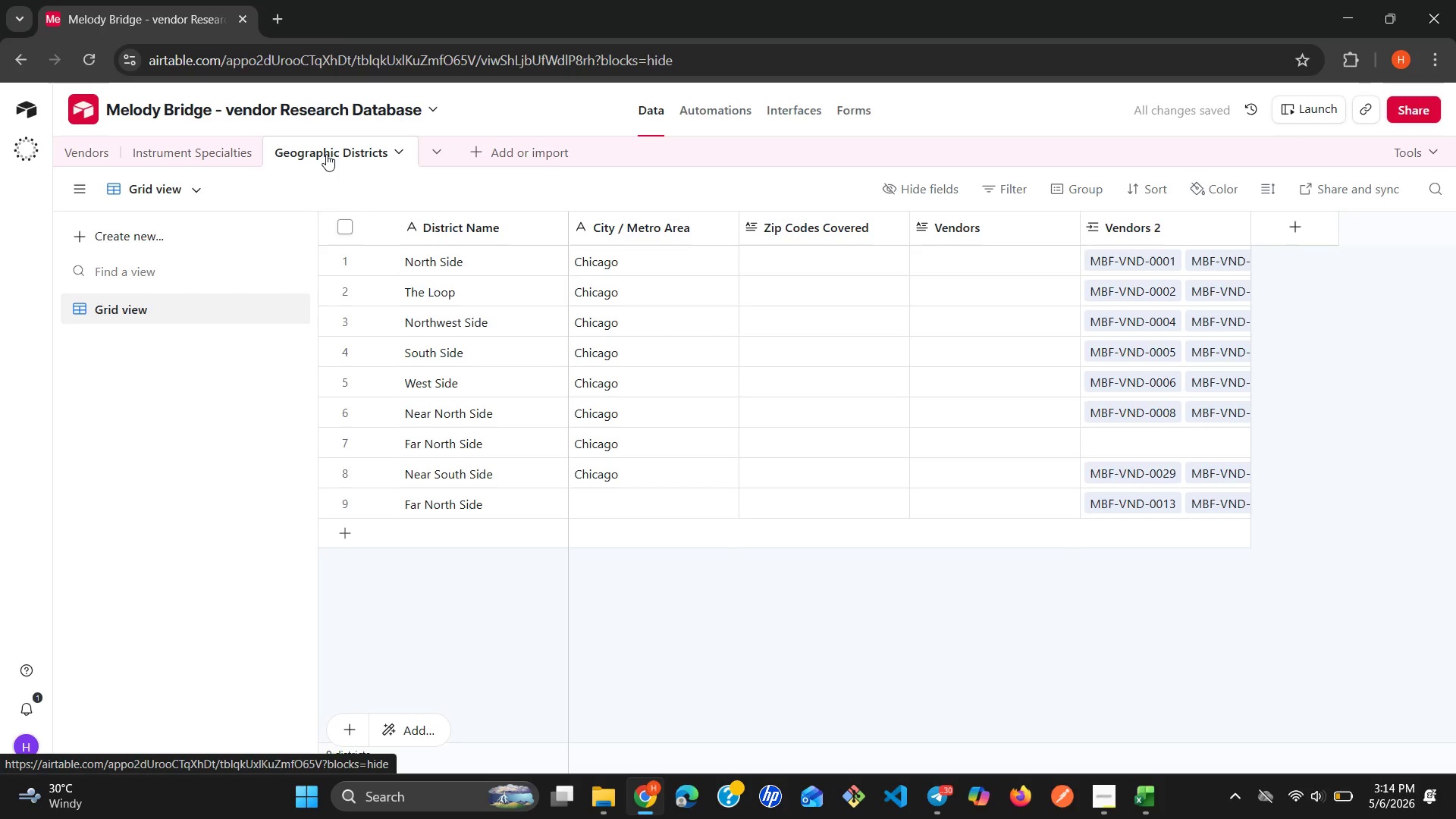 
left_click([352, 499])
 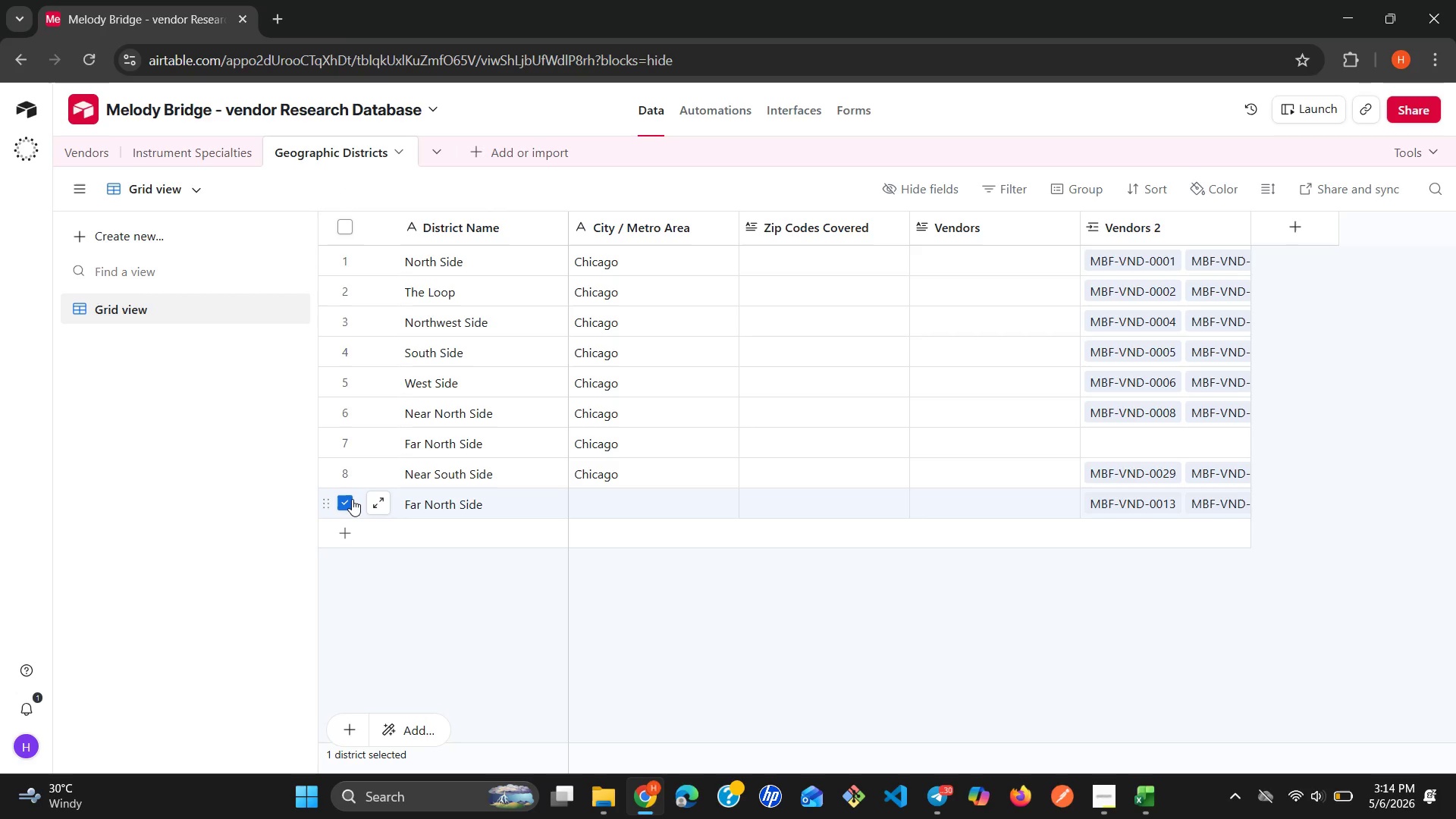 
right_click([352, 499])
 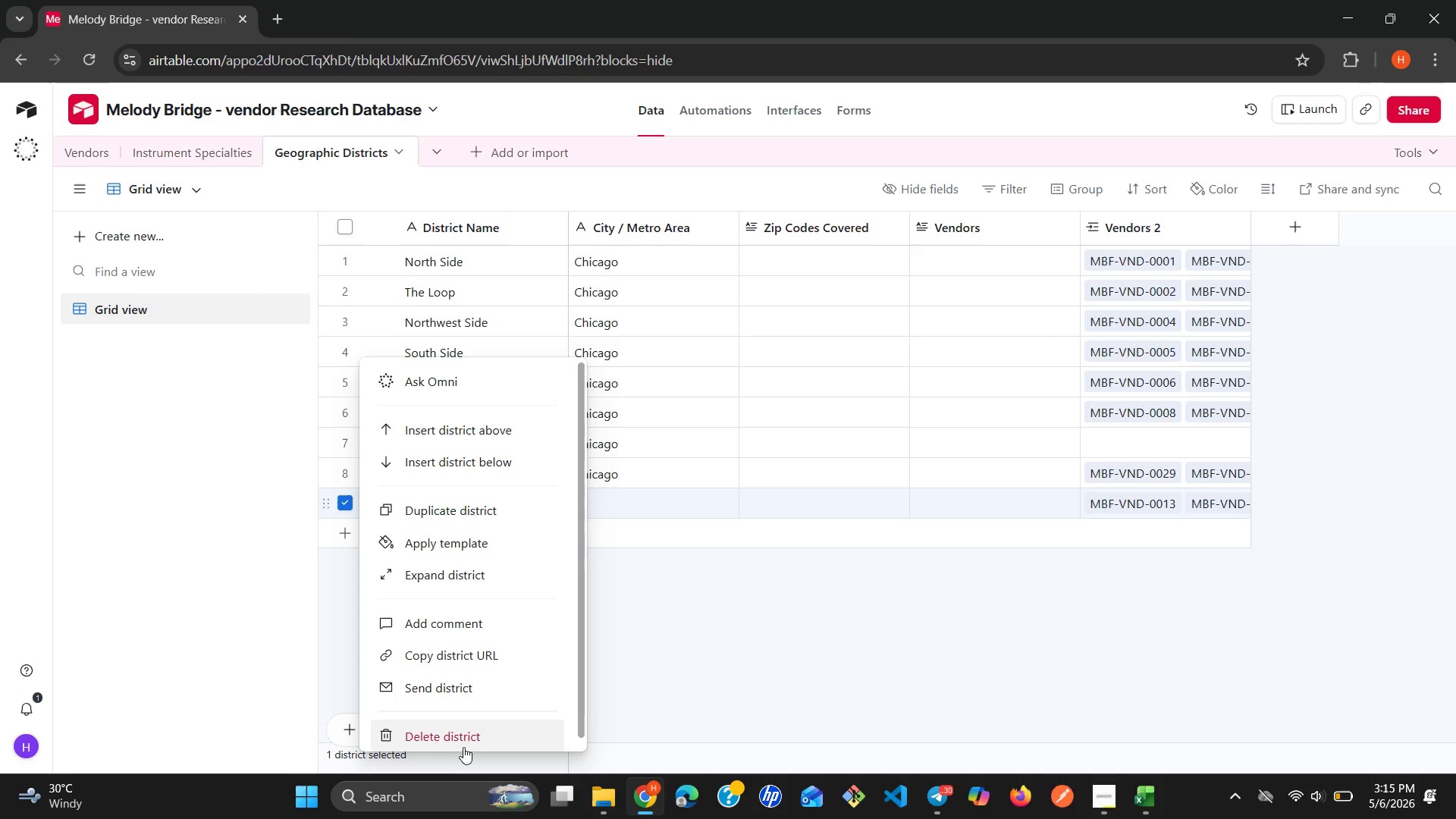 
left_click([469, 736])
 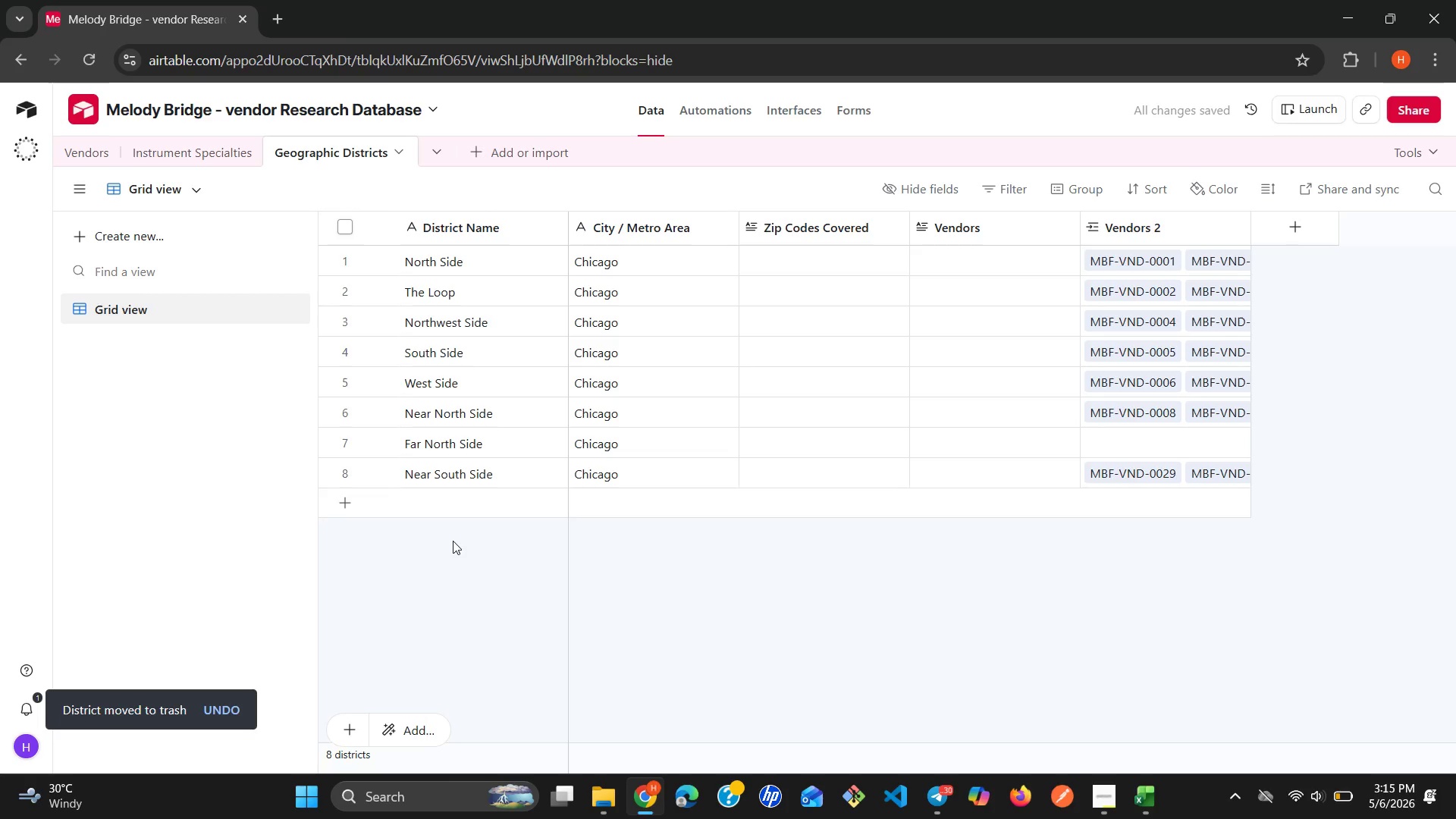 
wait(6.03)
 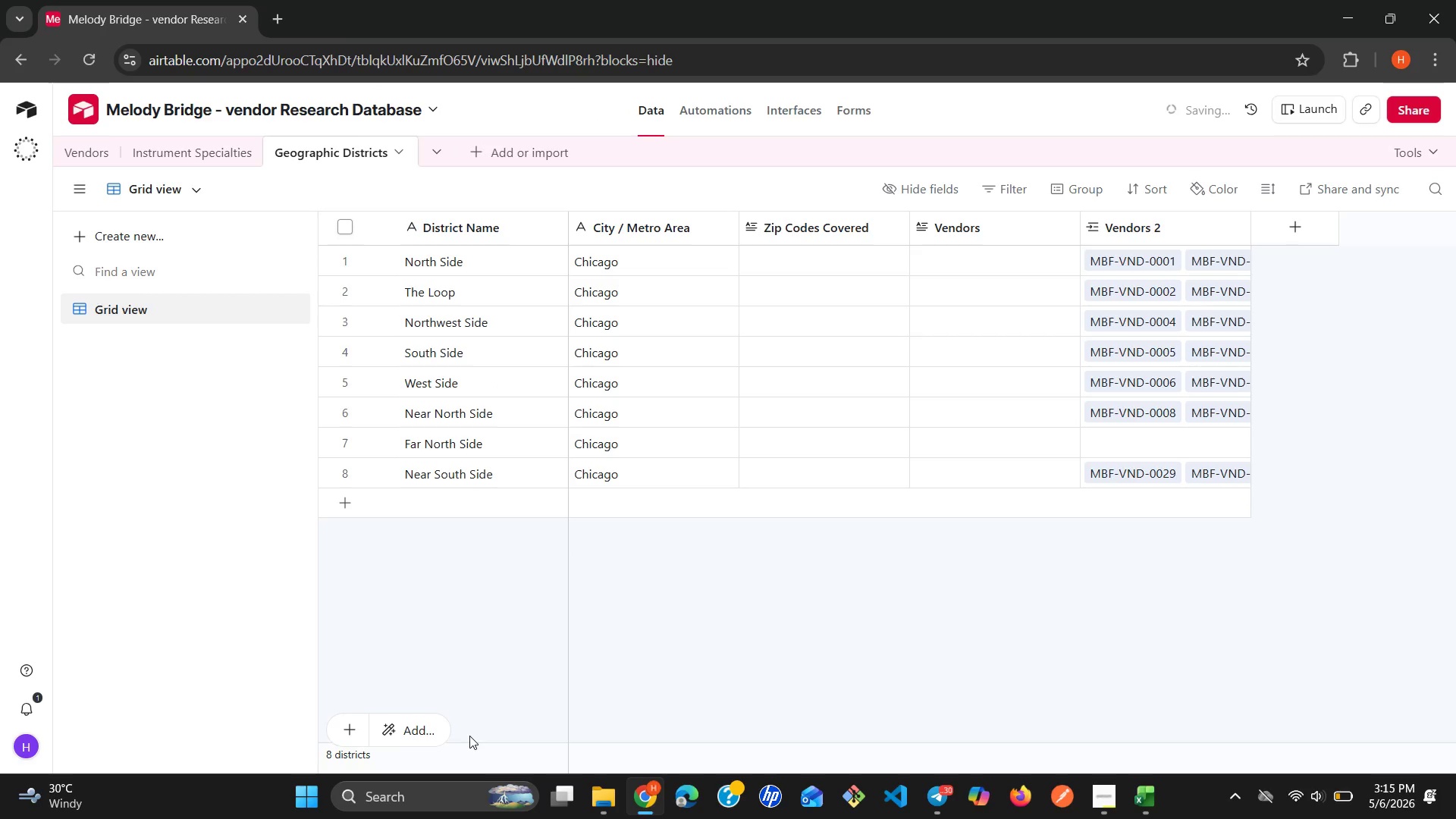 
left_click([214, 165])
 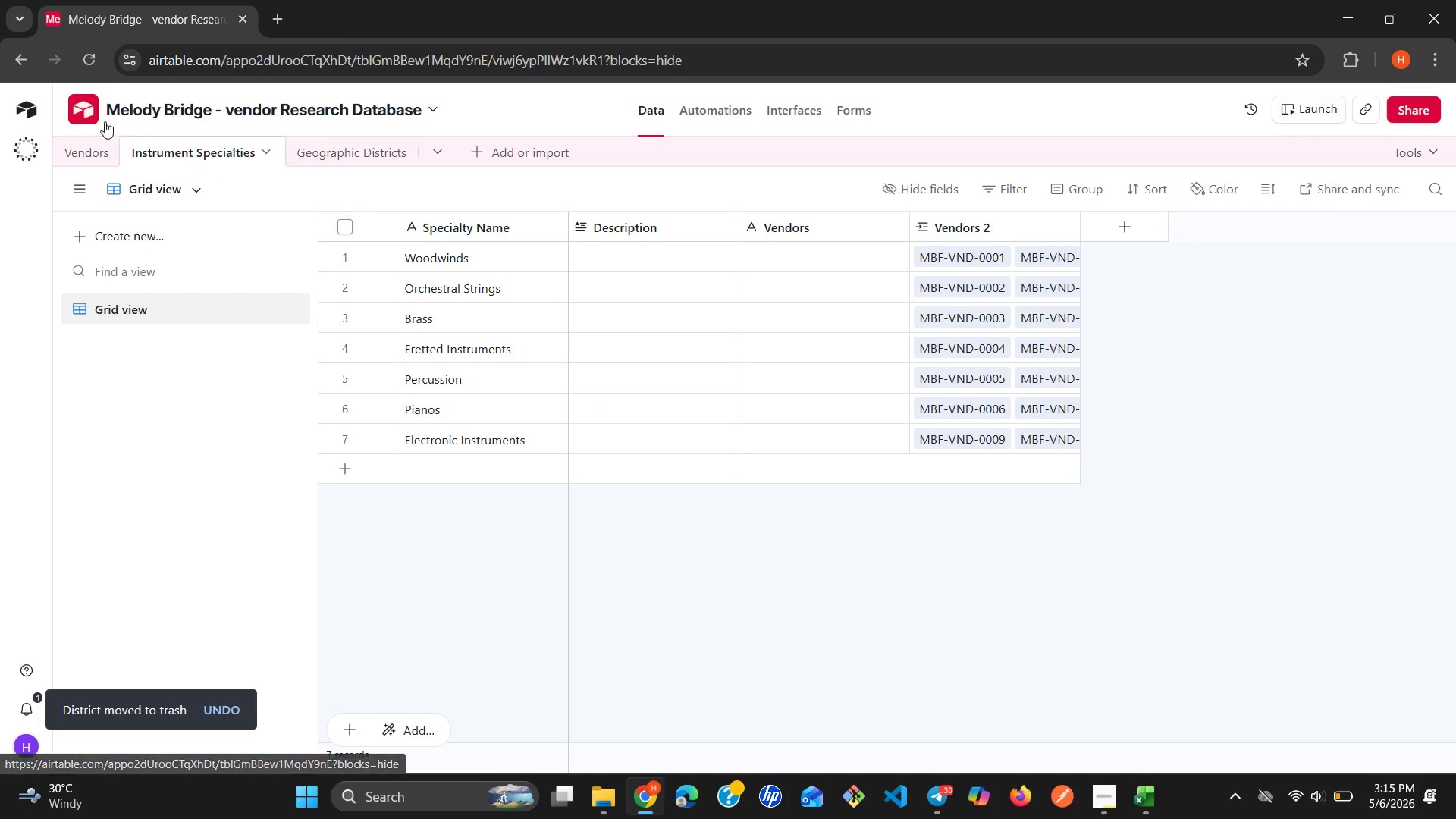 
left_click([82, 149])
 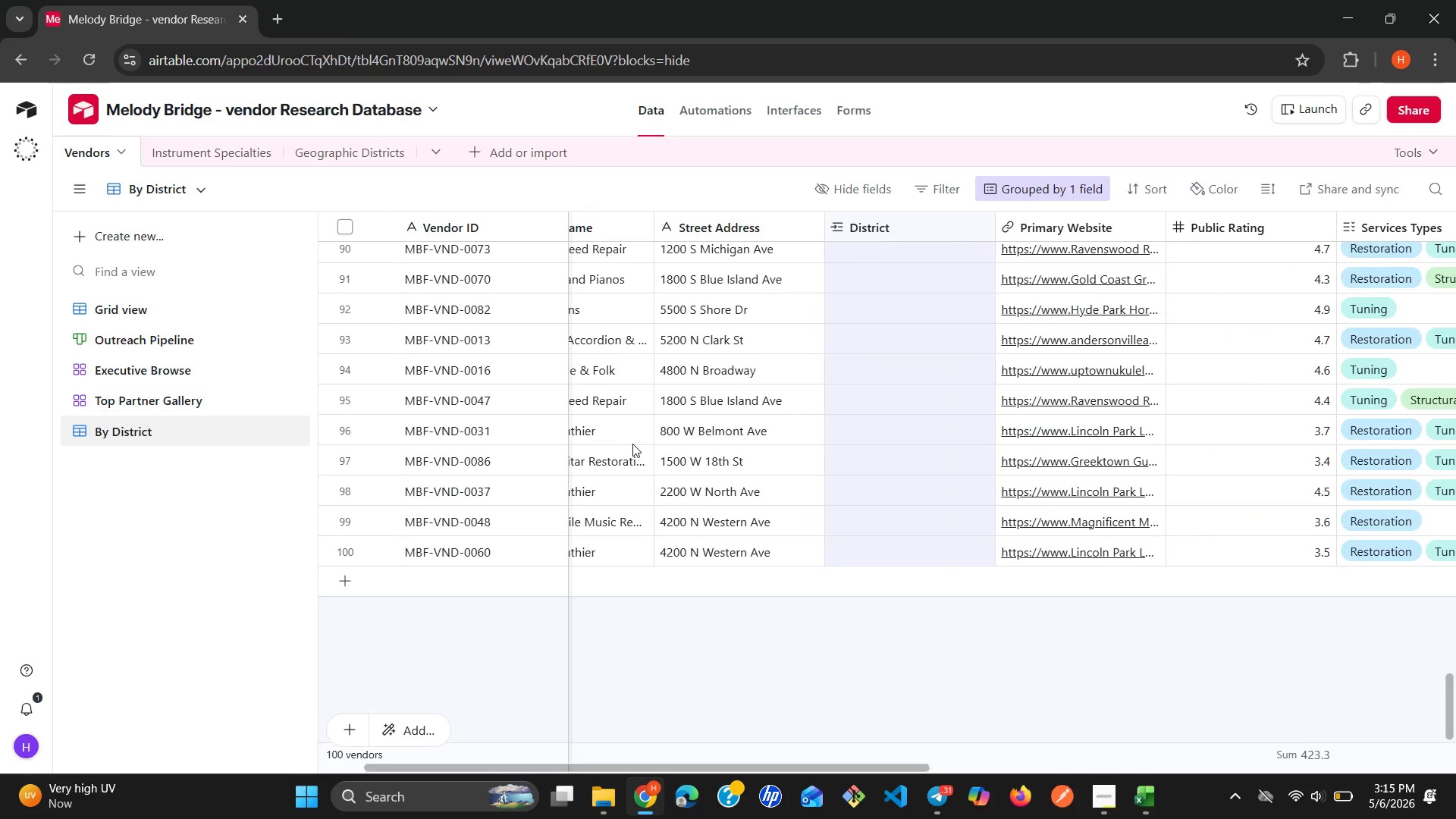 
wait(44.86)
 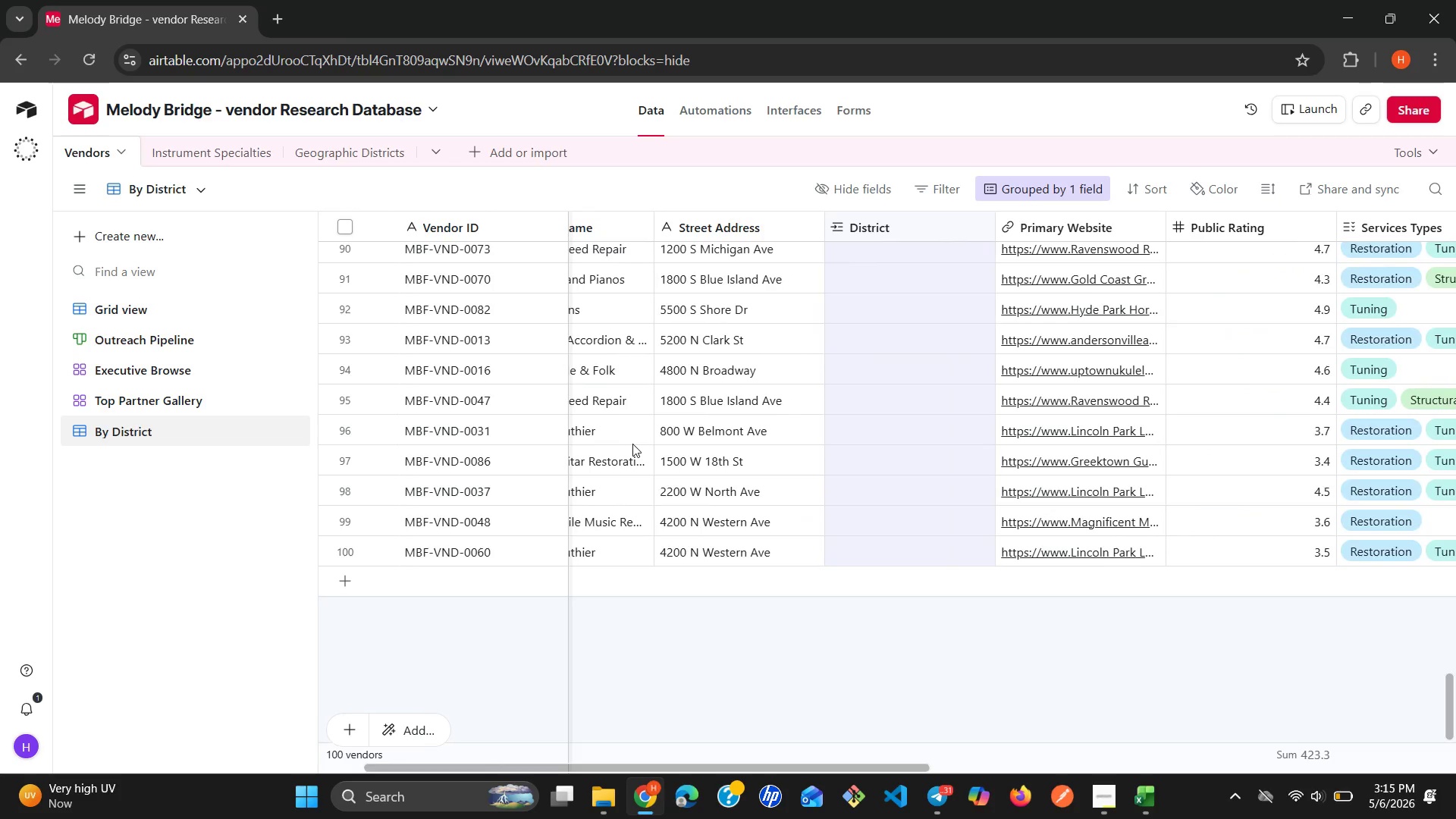 
left_click([146, 403])
 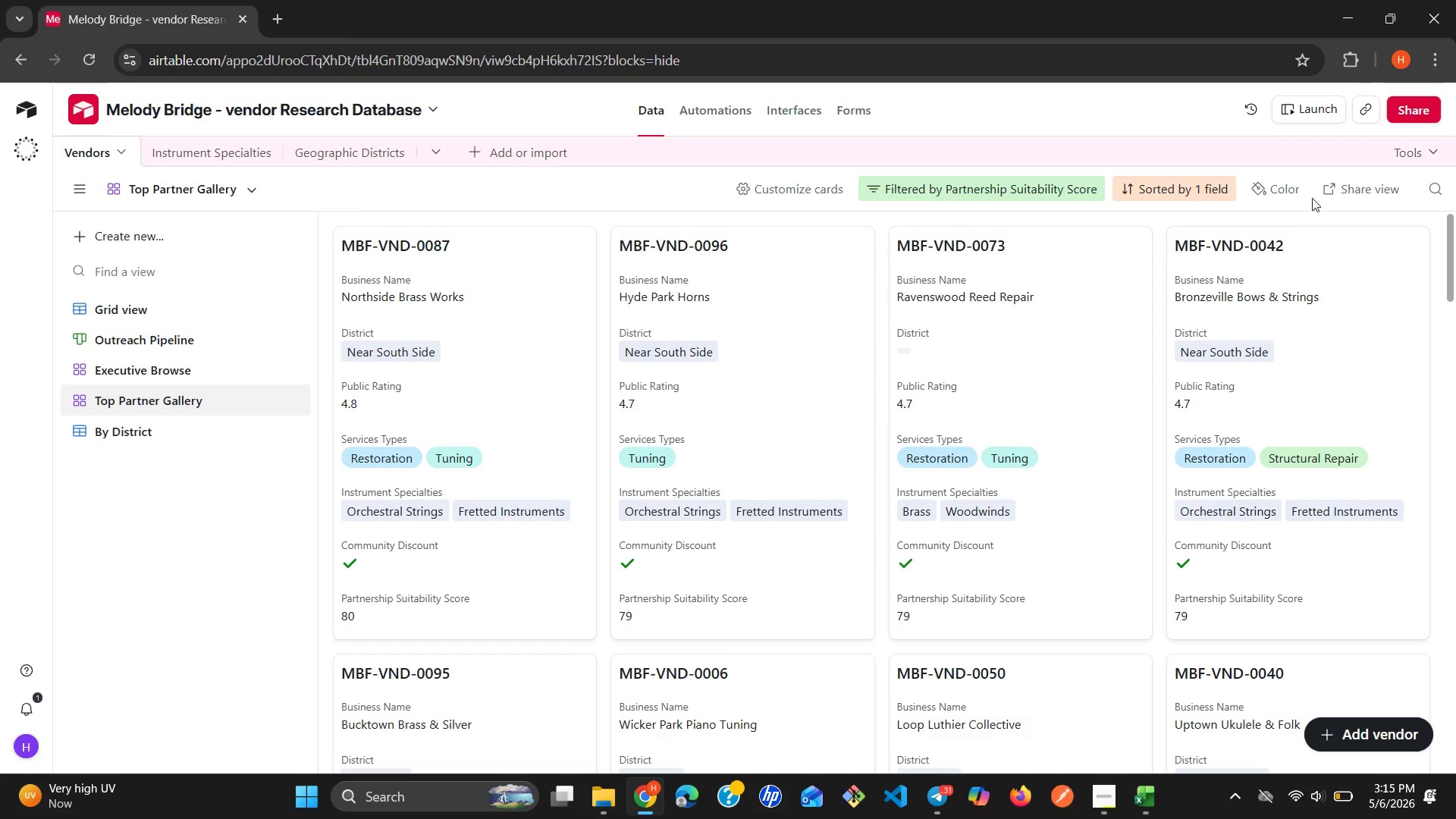 
left_click([1367, 177])
 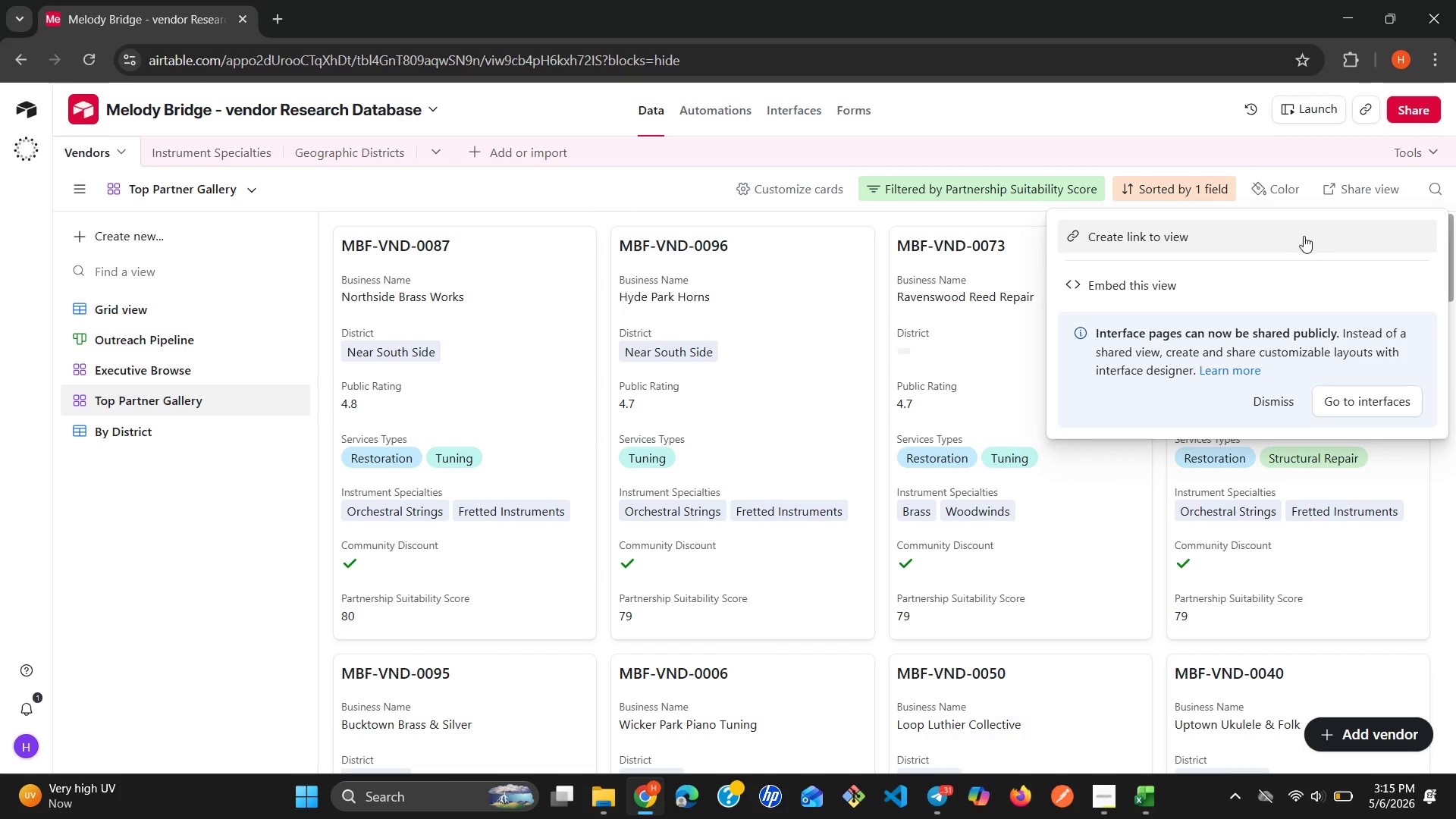 
left_click([1300, 236])
 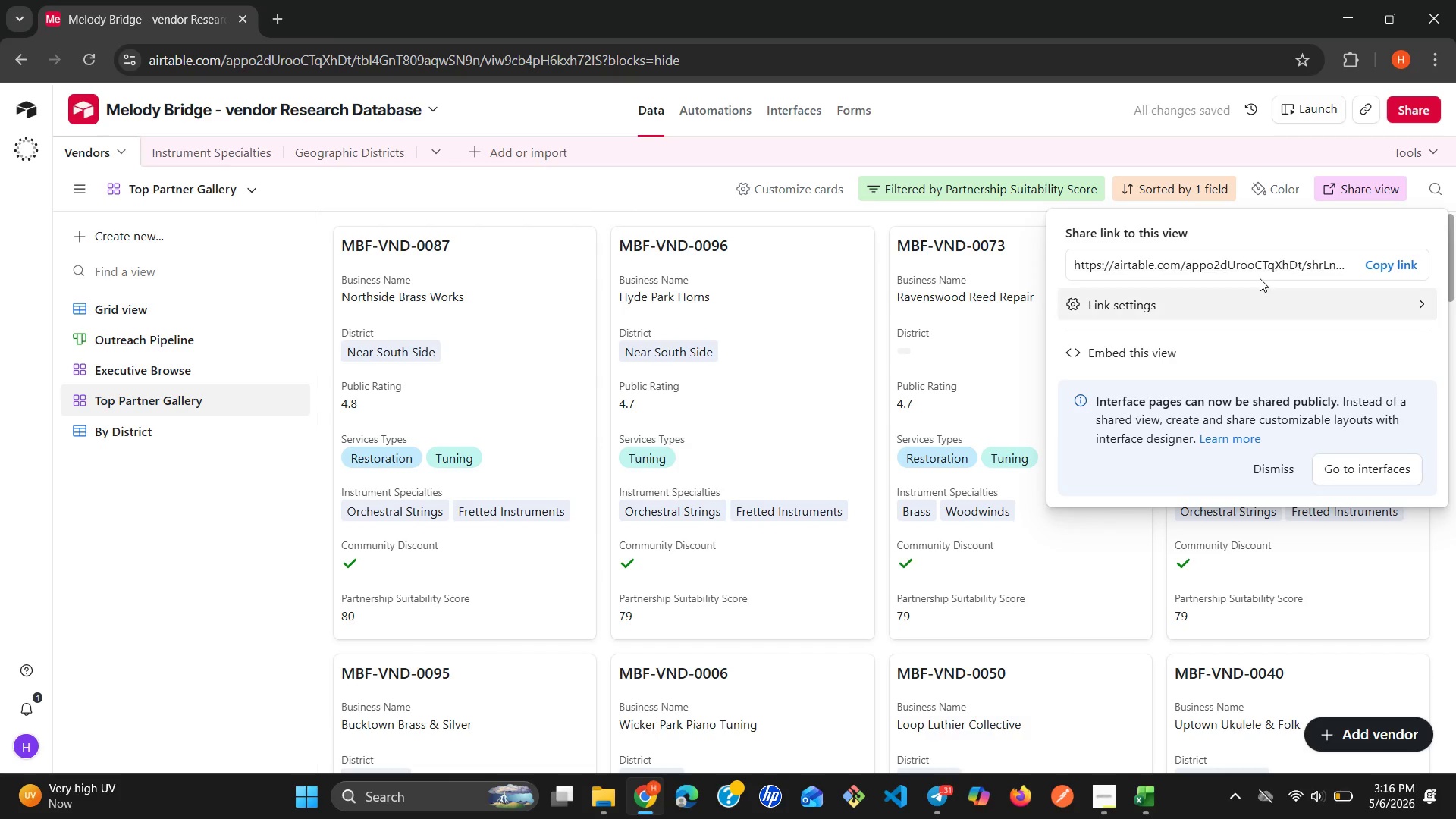 
wait(5.12)
 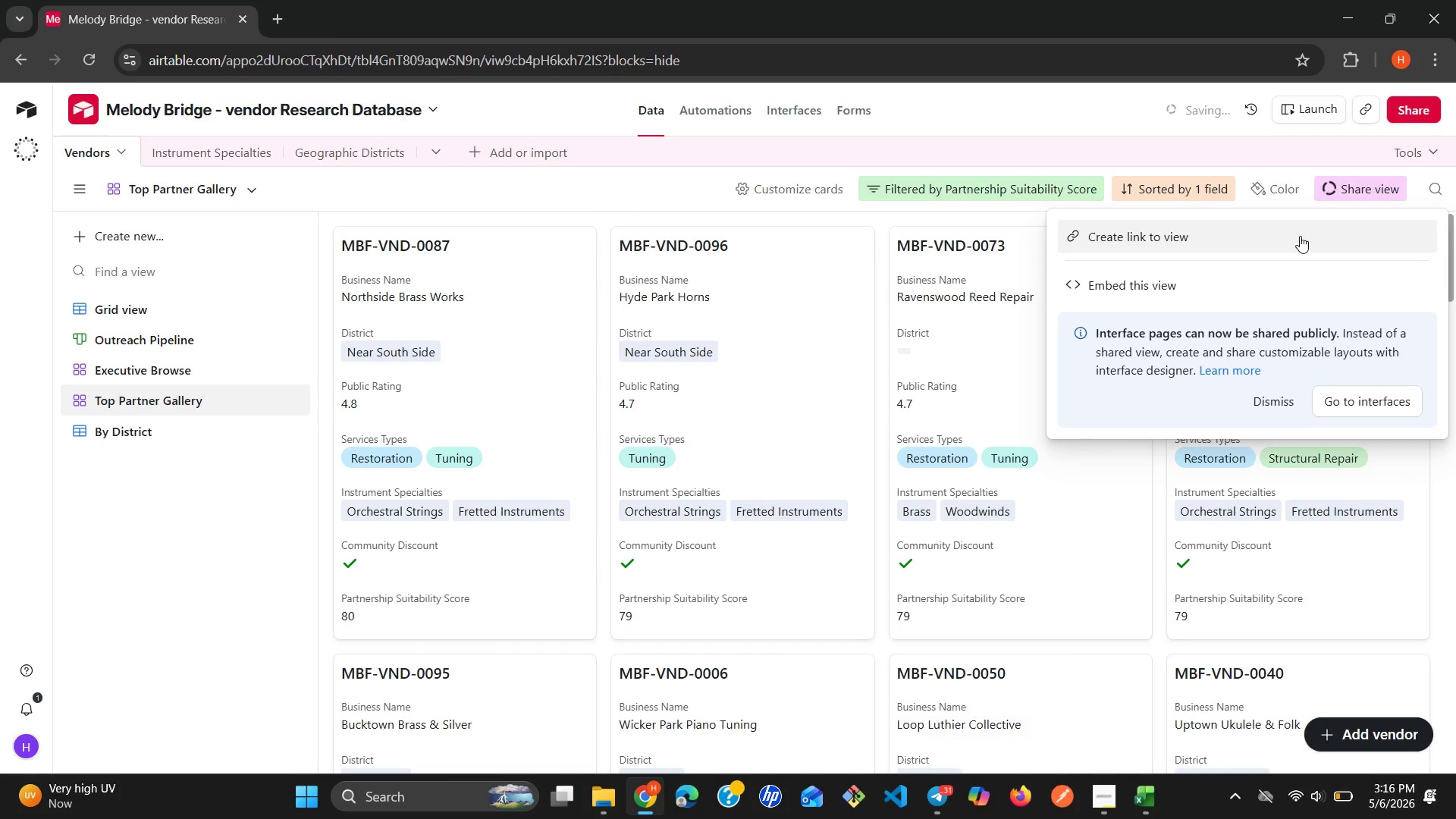 
left_click([1388, 305])
 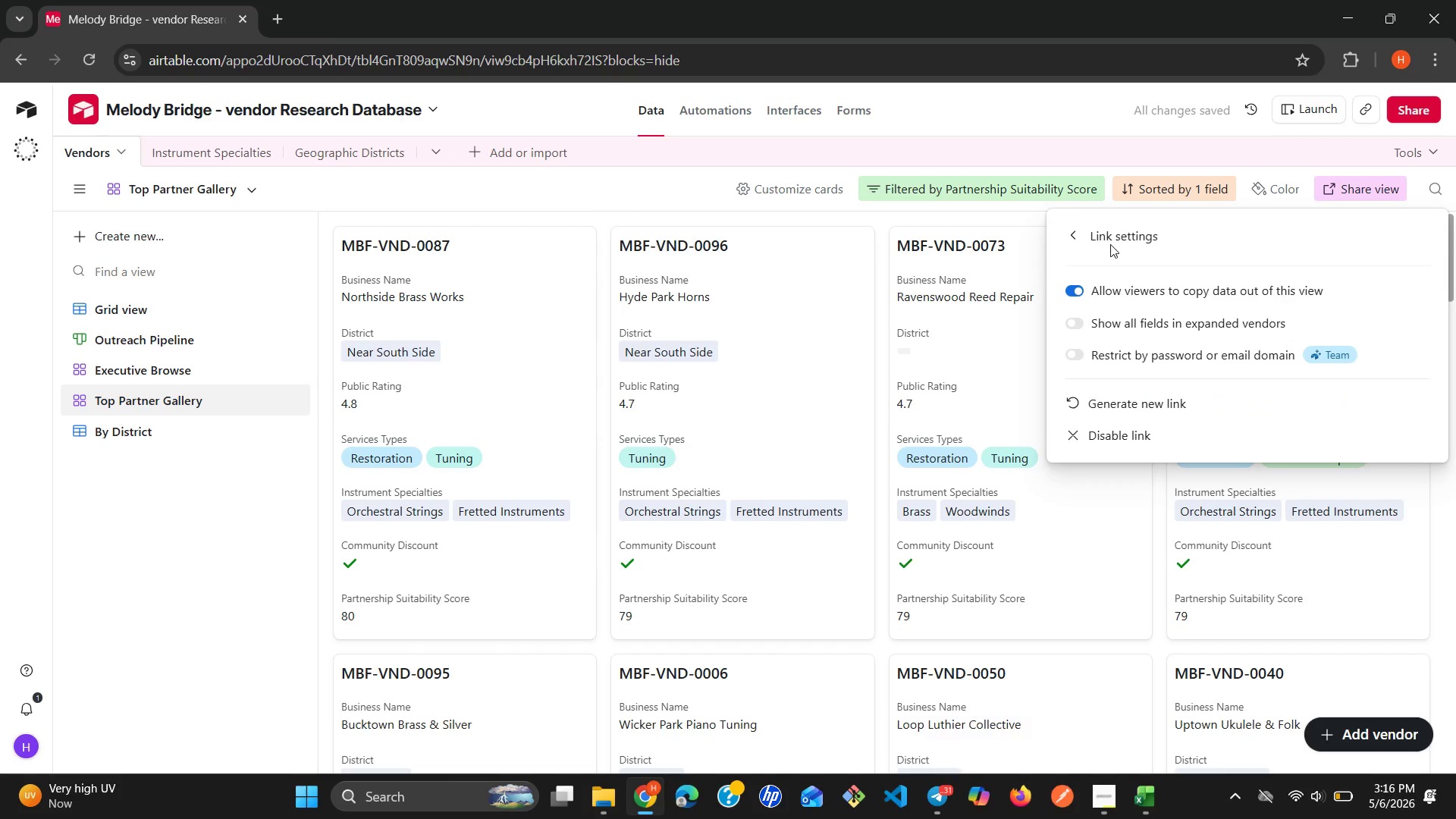 
left_click([1081, 237])
 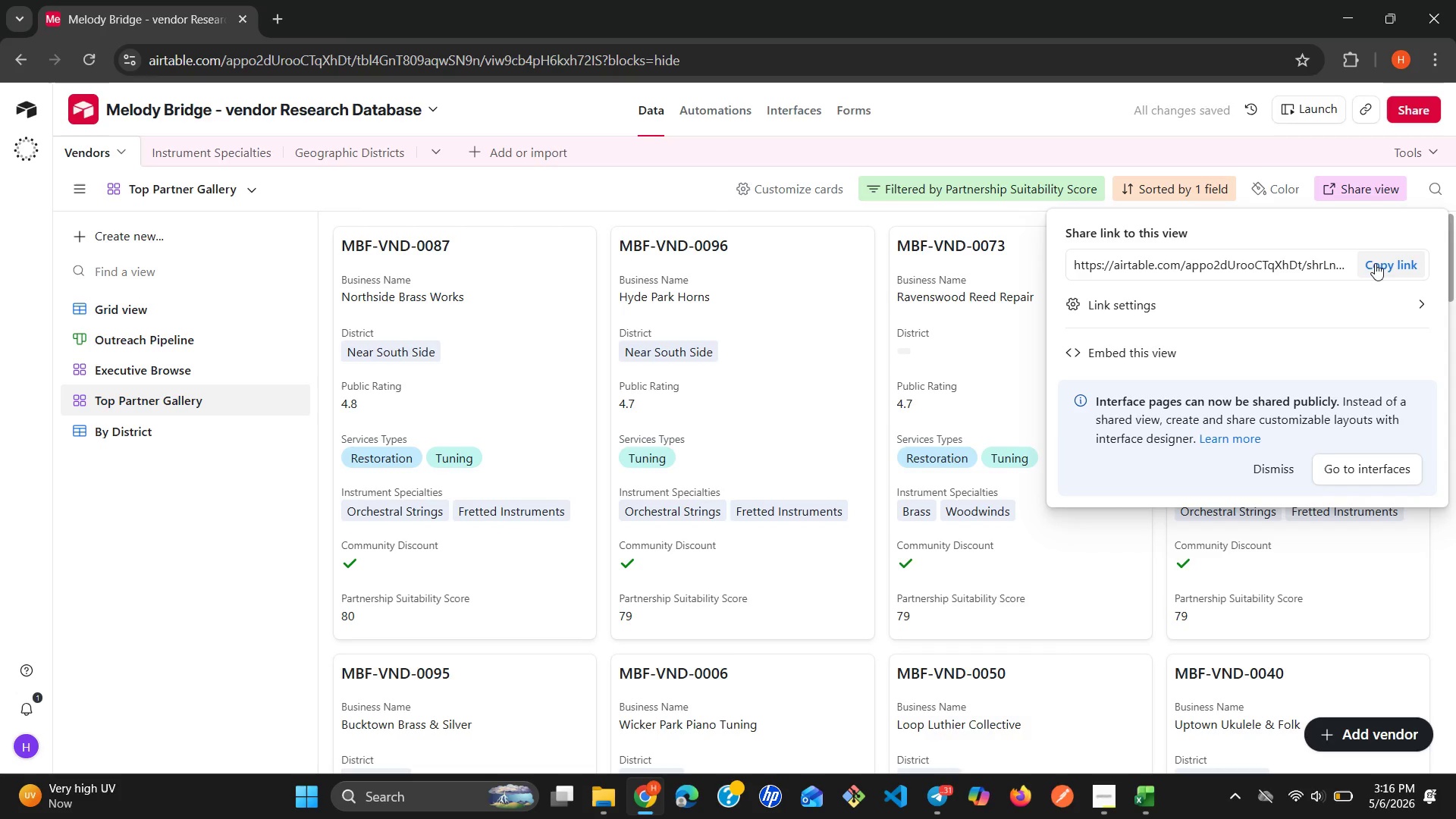 
left_click([1384, 273])
 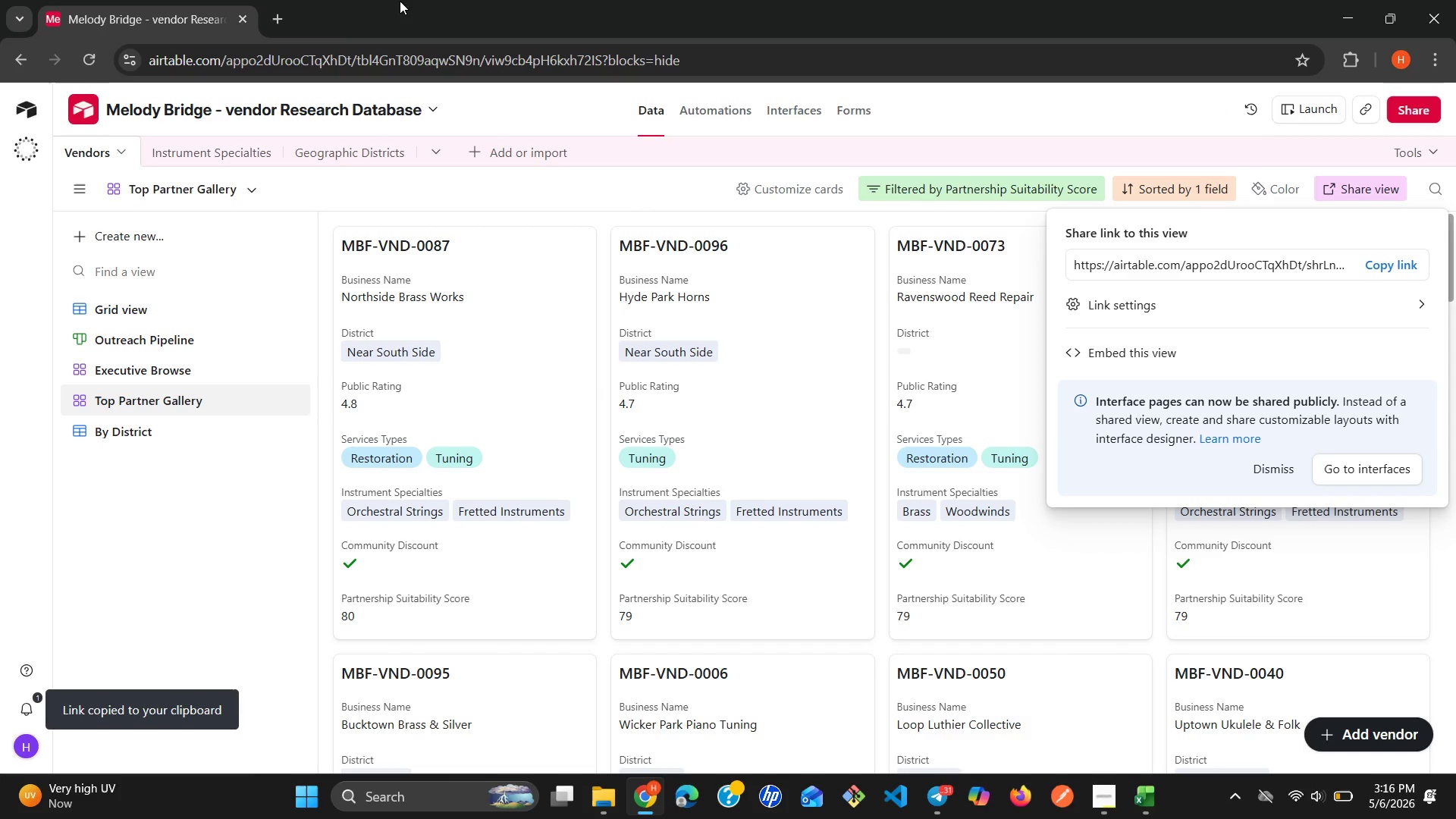 
left_click([289, 14])
 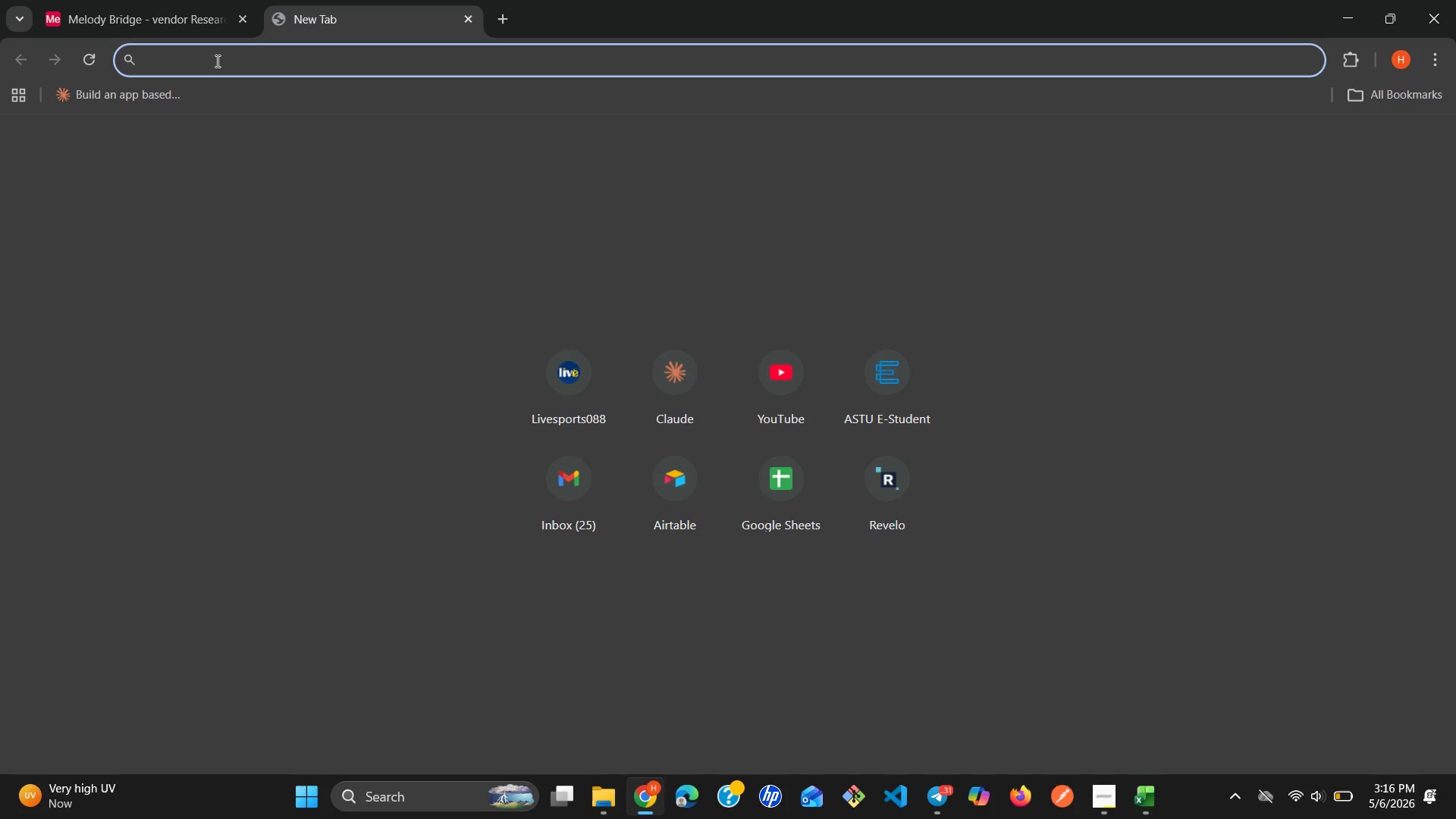 
key(Control+V)
 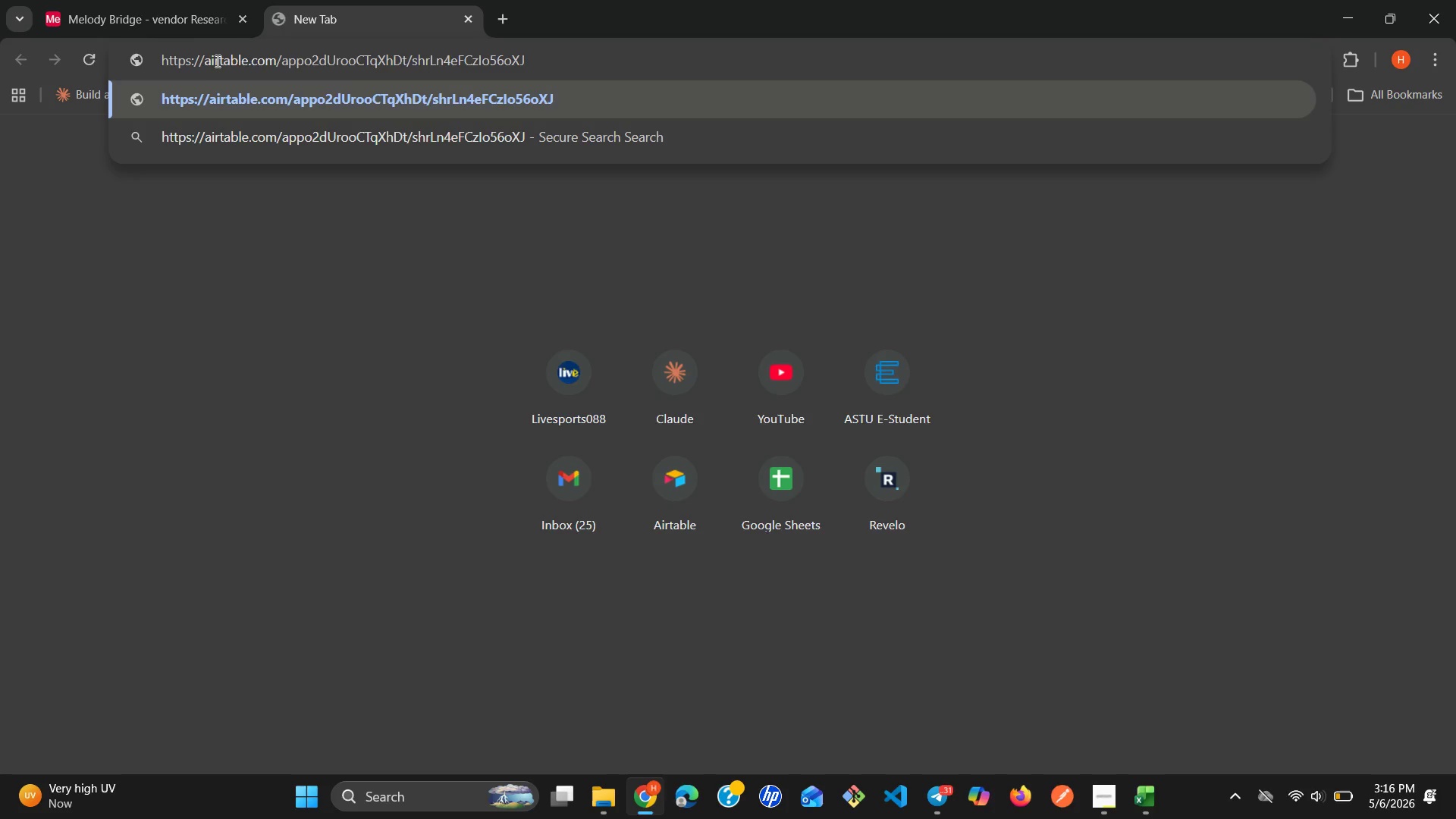 
key(Enter)
 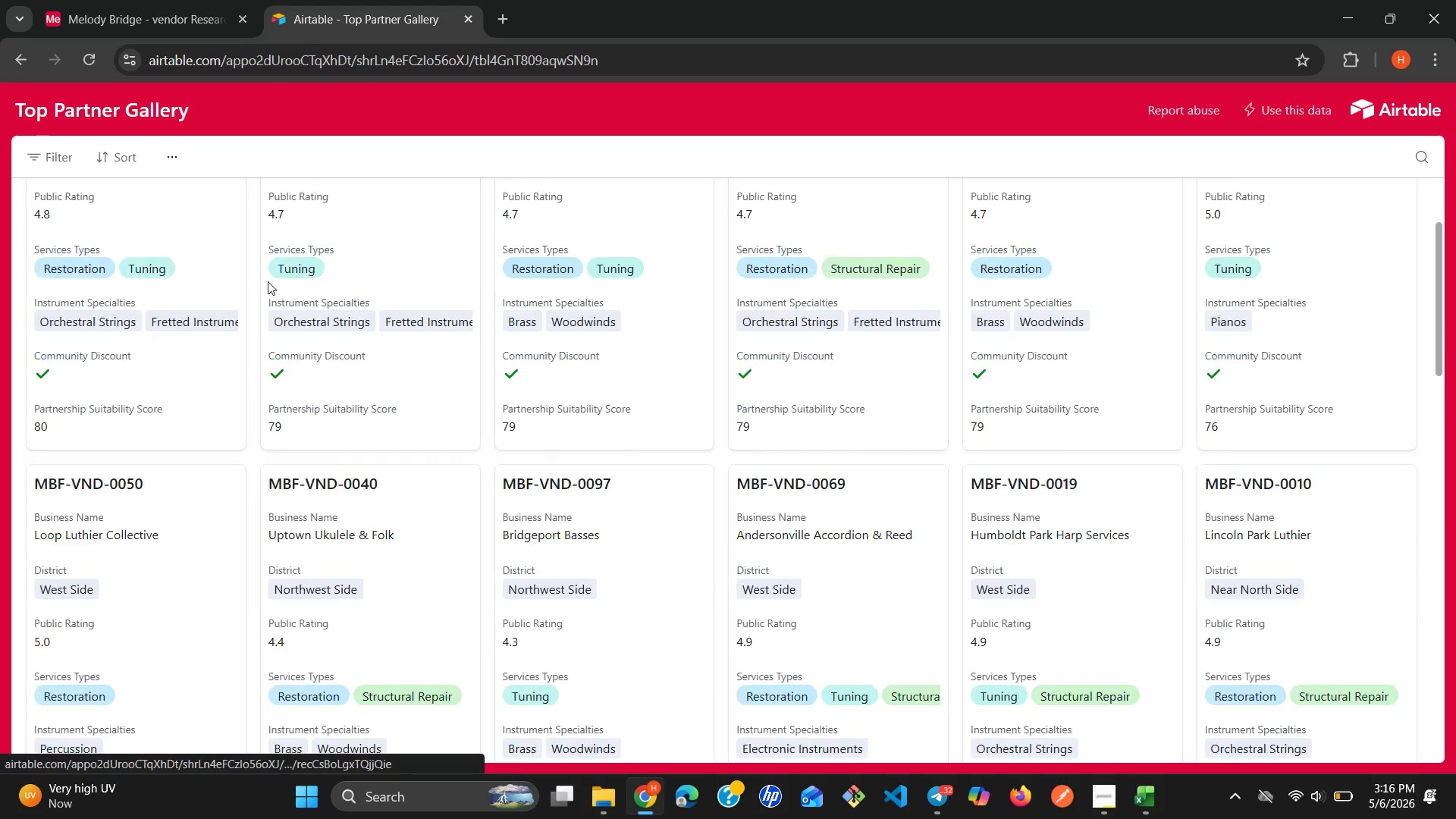 
wait(12.47)
 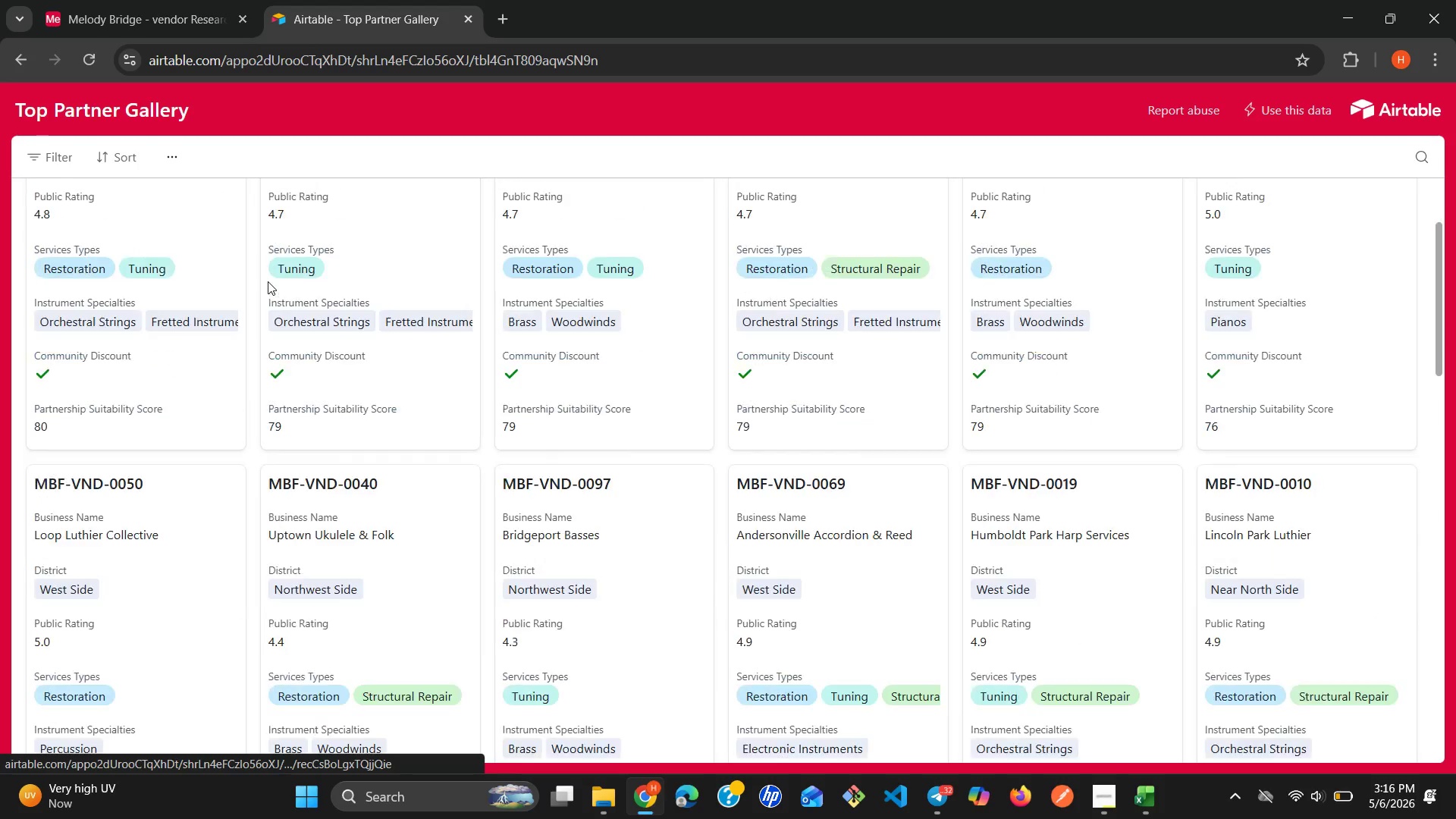 
left_click([175, 11])
 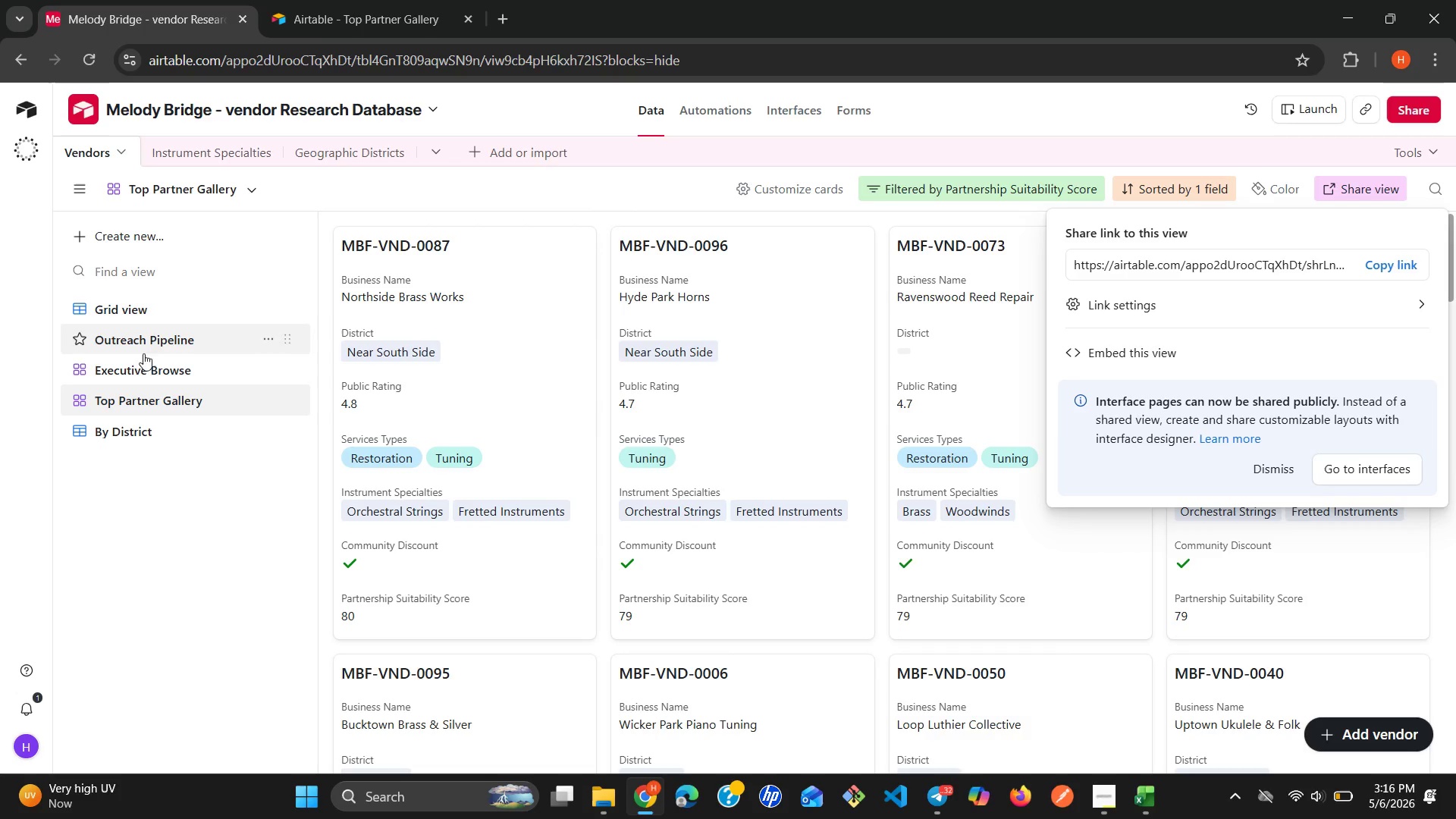 
left_click([145, 362])
 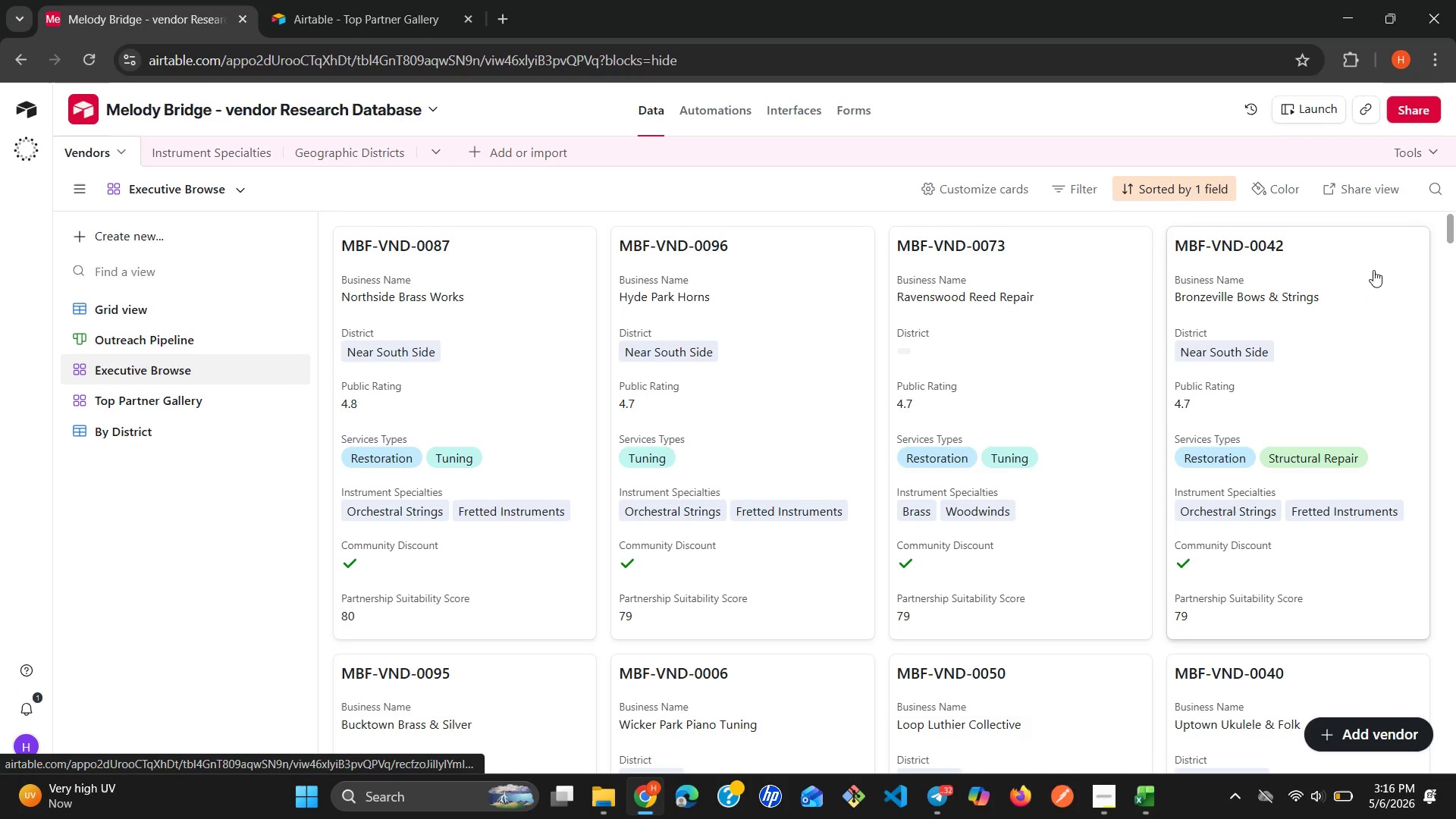 
left_click([1381, 189])
 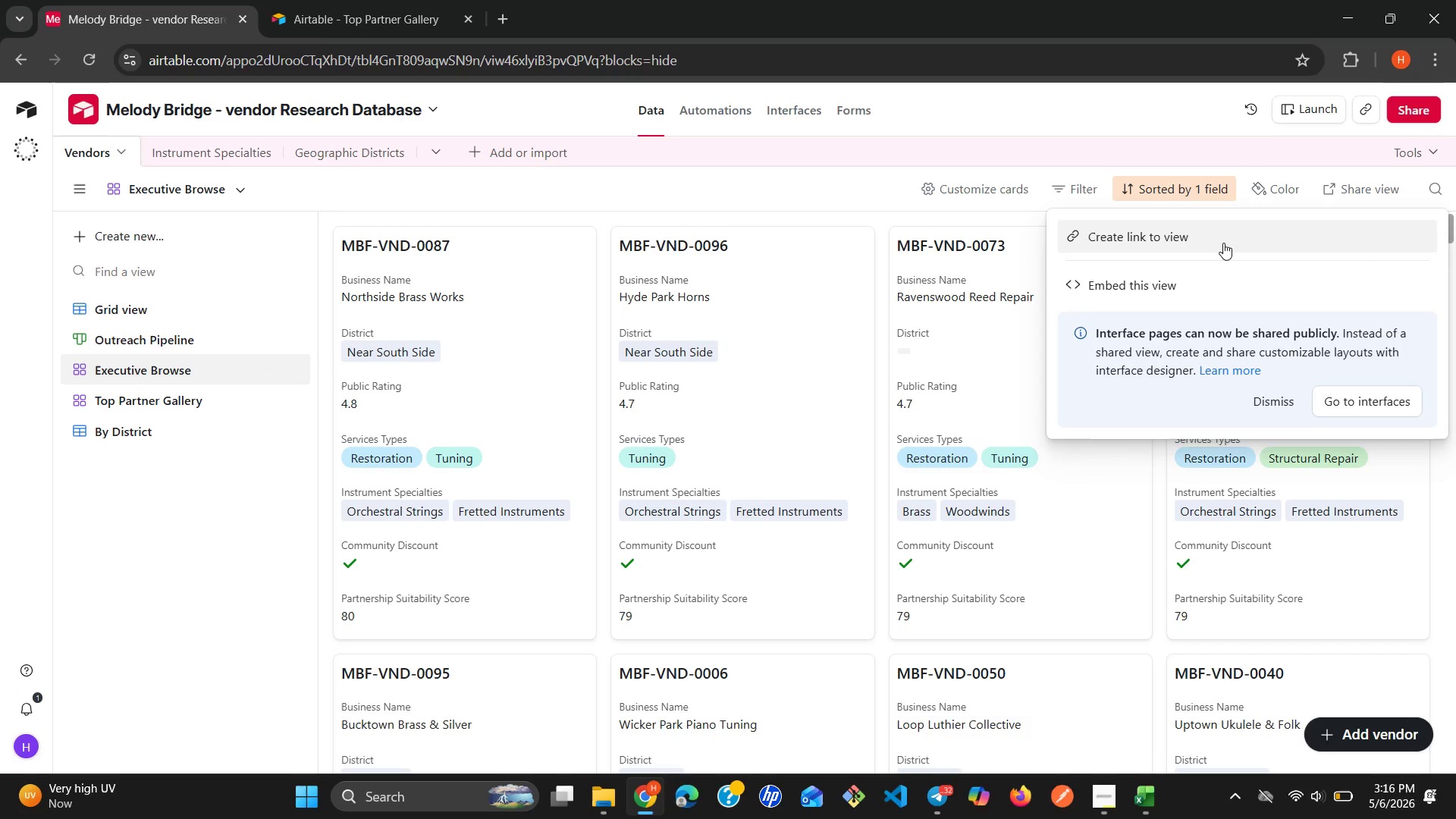 
left_click([1223, 243])
 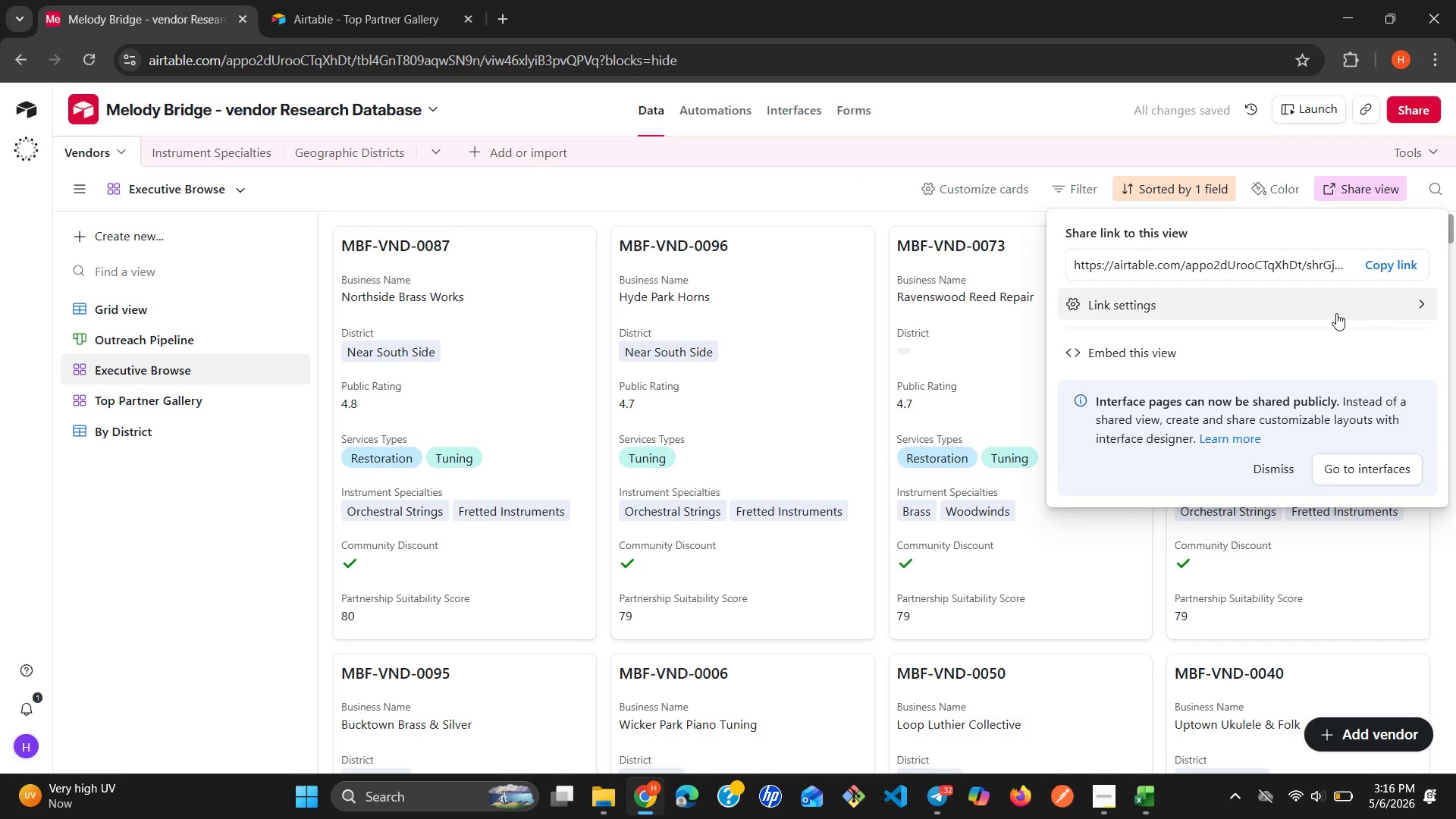 
left_click([1372, 290])
 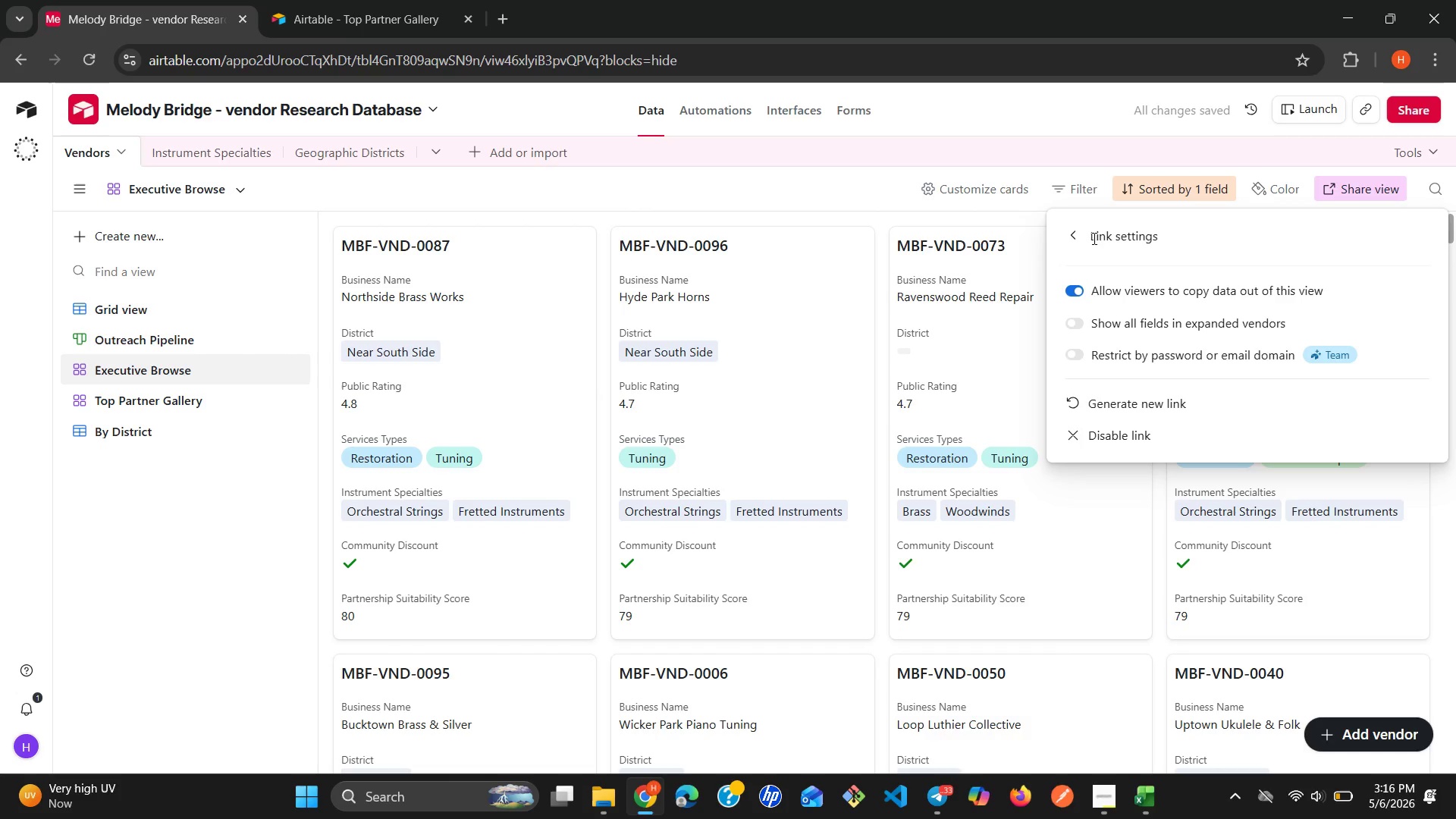 
left_click([1075, 236])
 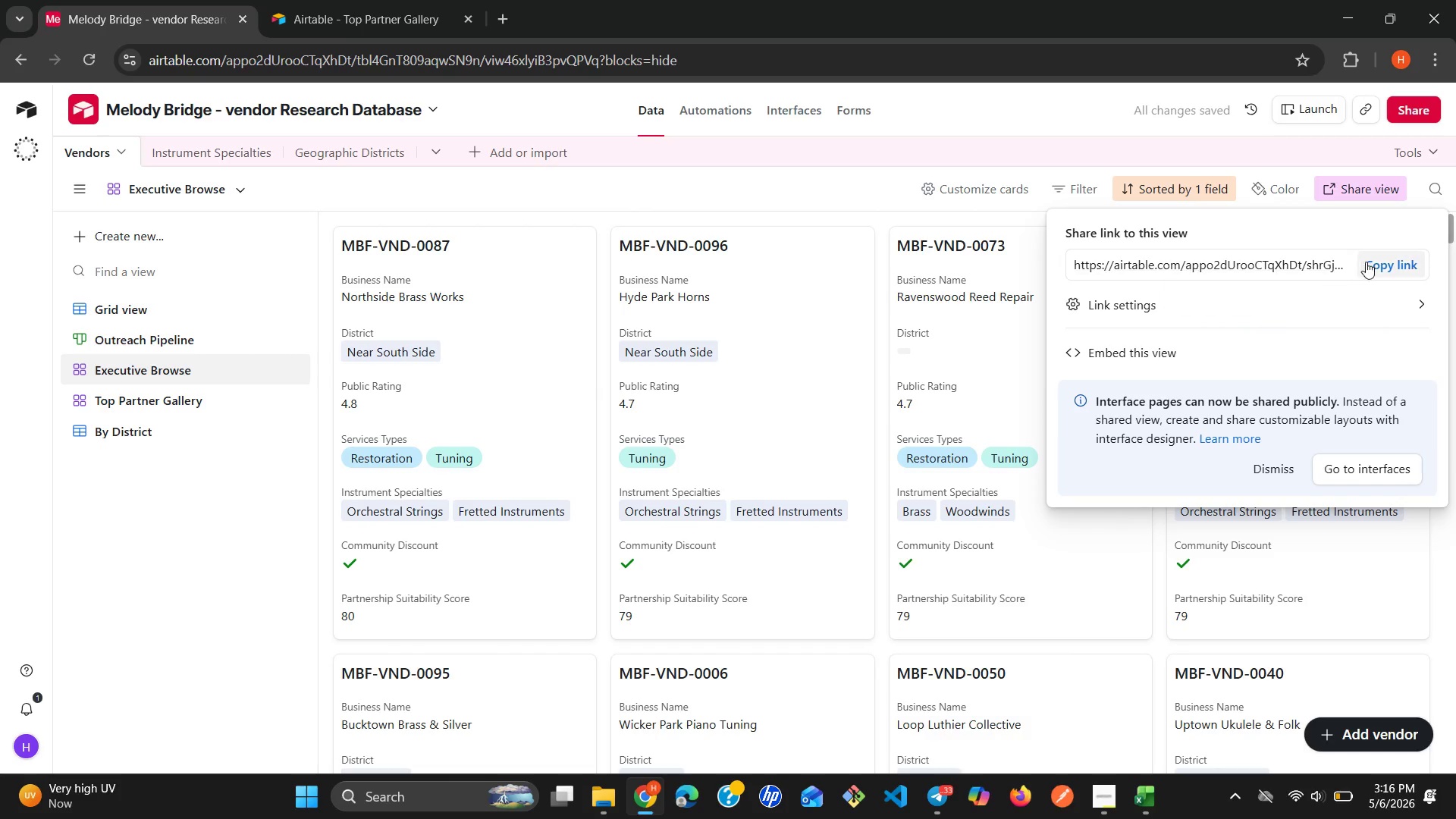 
left_click([1375, 262])
 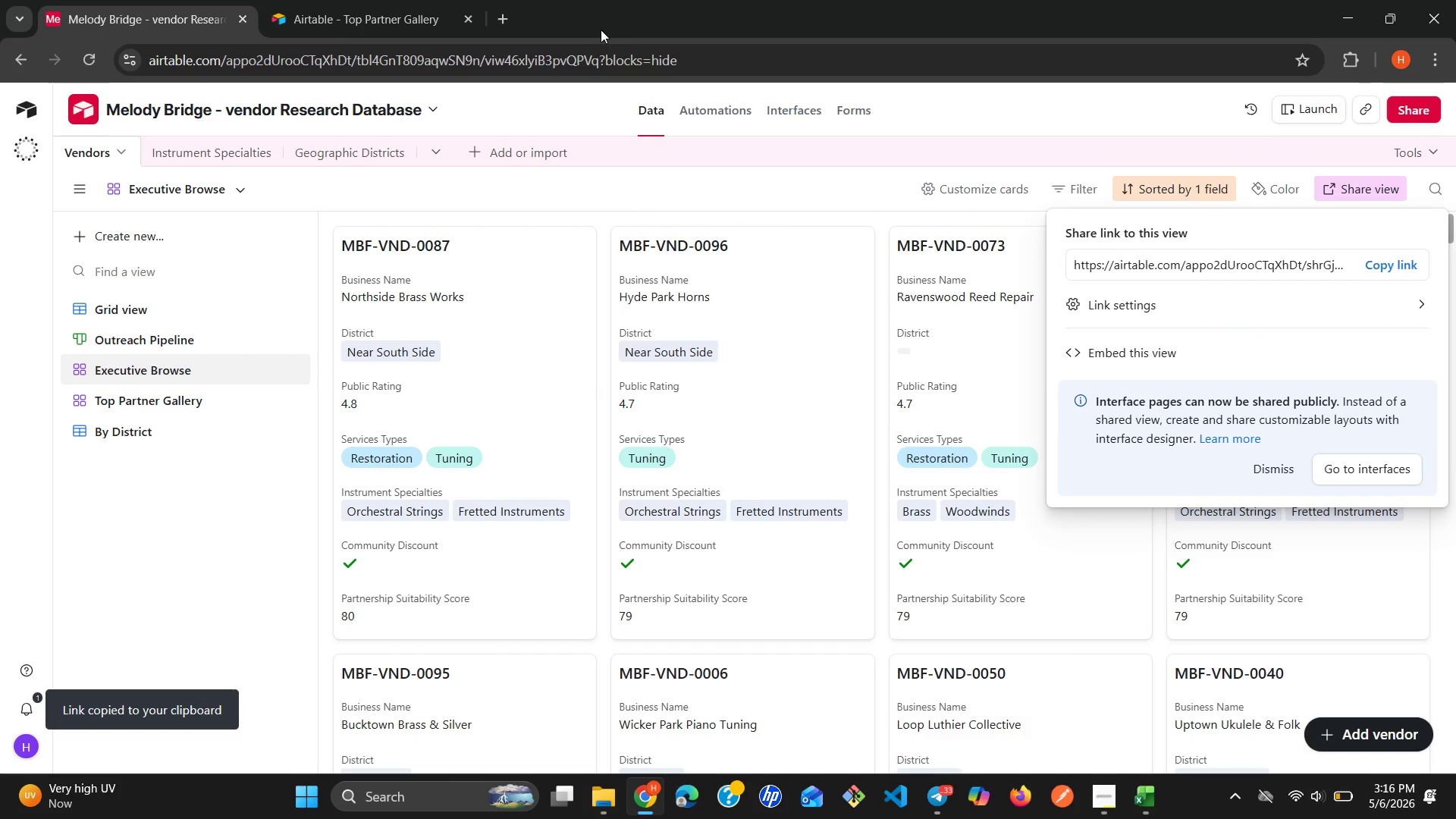 
left_click([496, 5])
 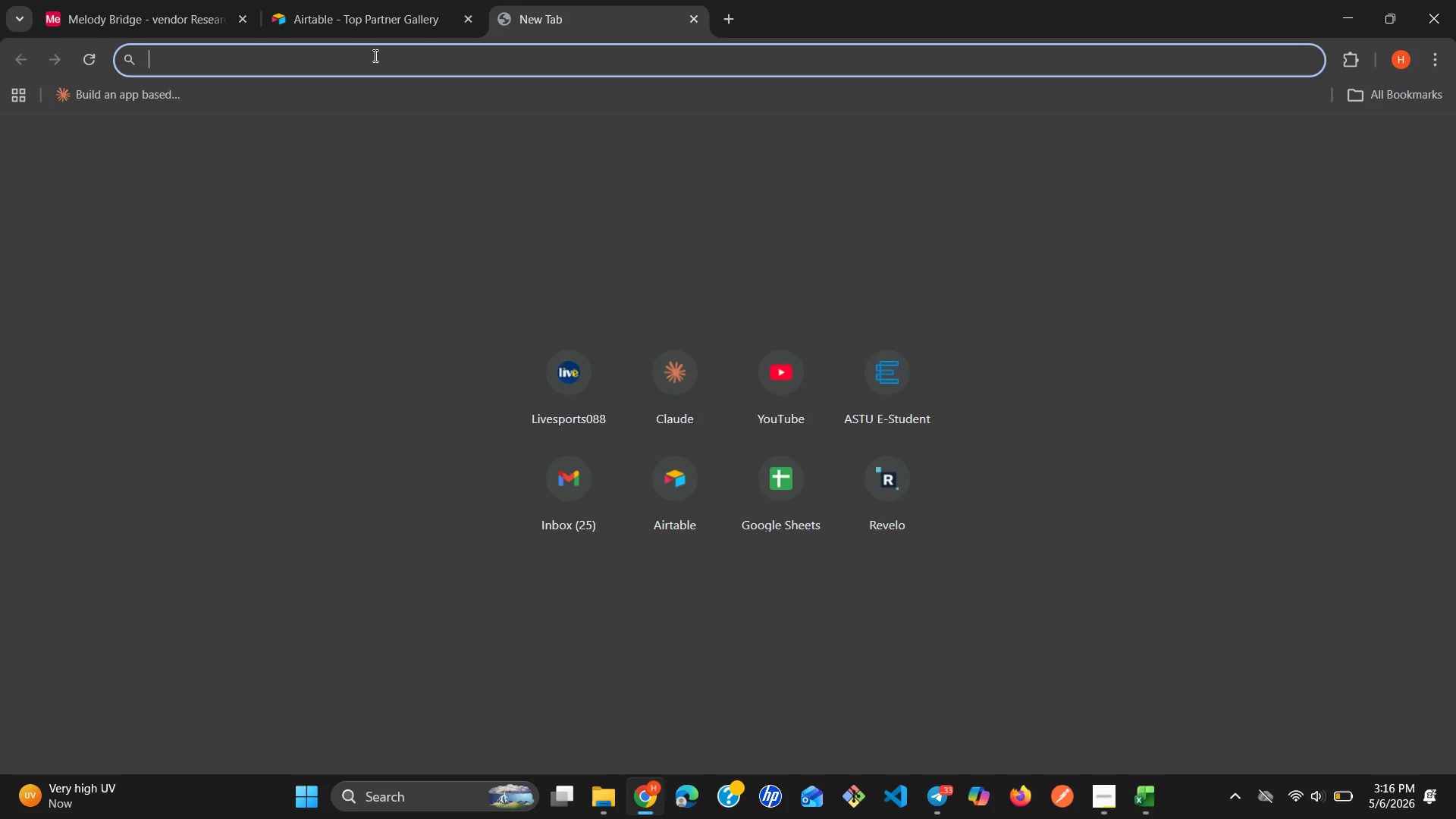 
key(Control+V)
 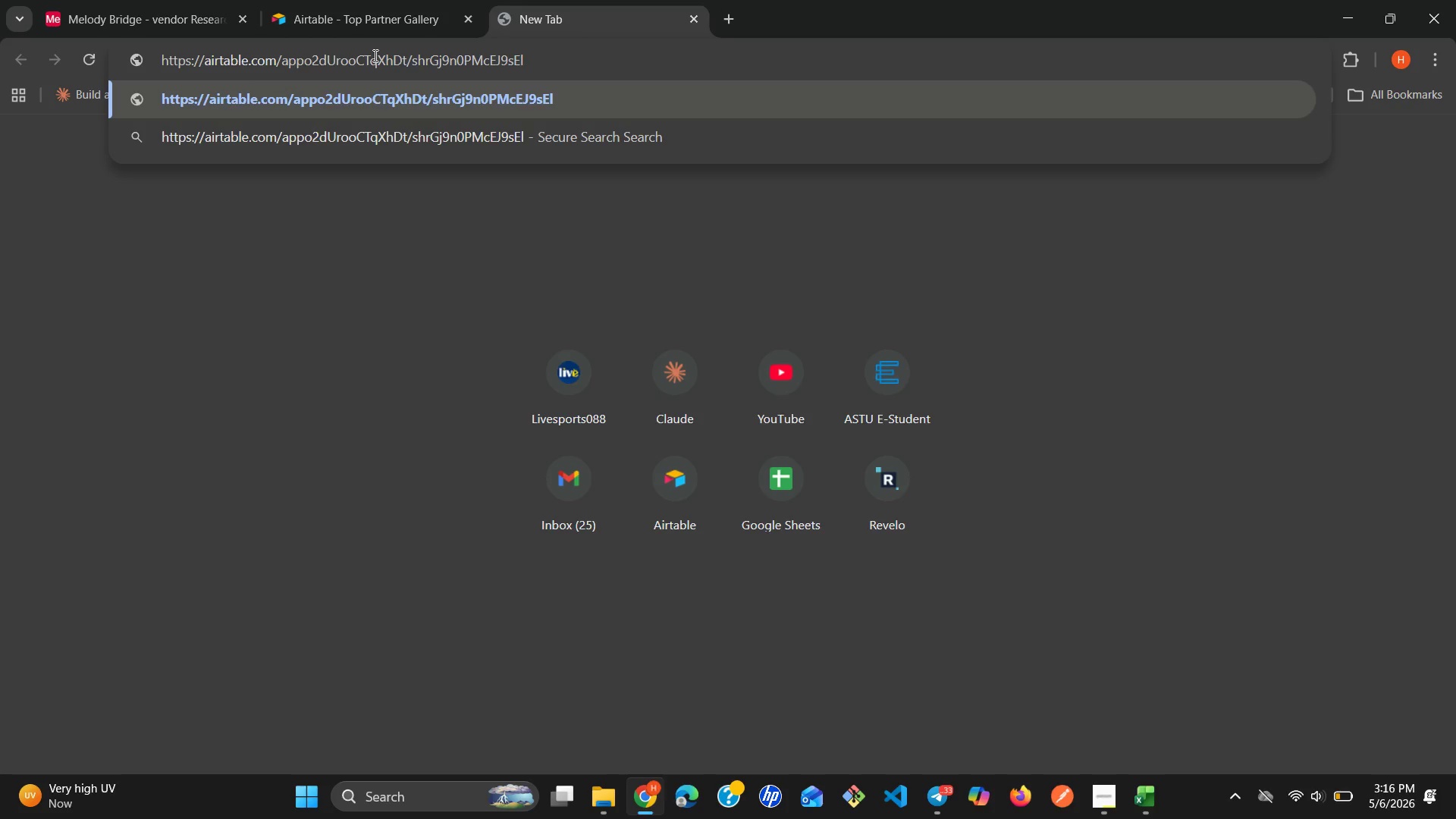 
key(Enter)
 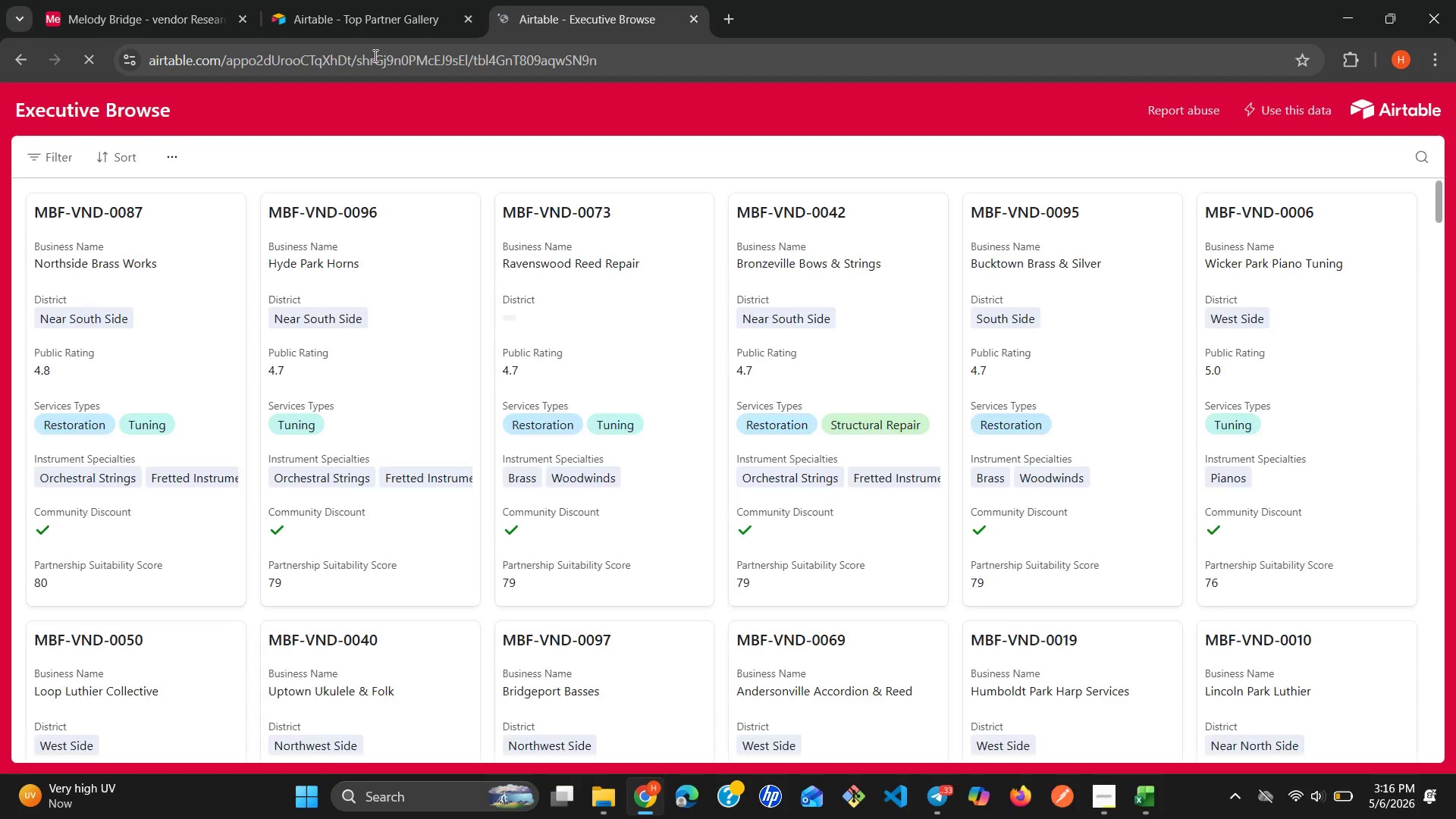 
wait(5.33)
 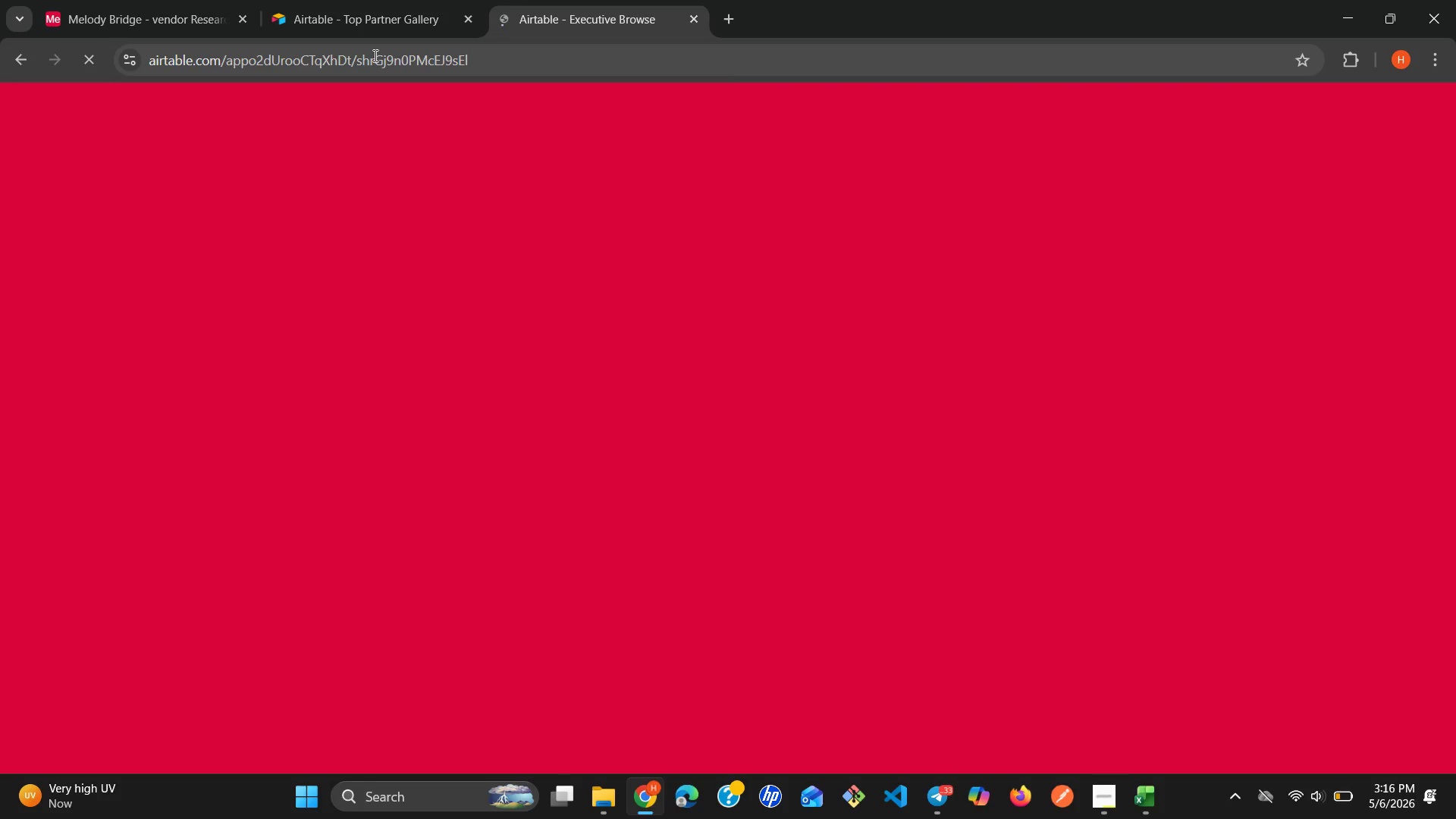 
mouse_move([612, 335])
 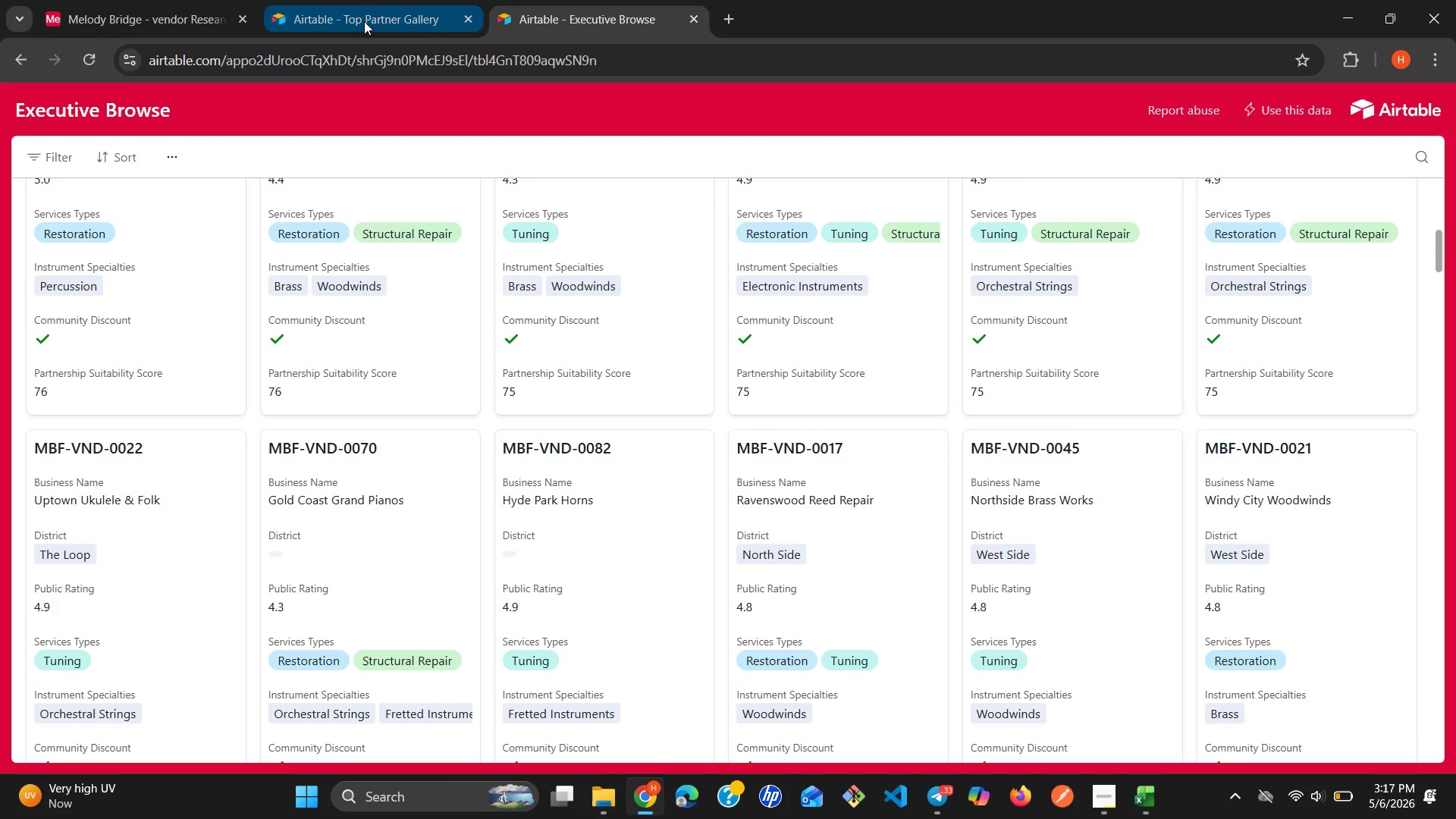 
left_click([366, 20])
 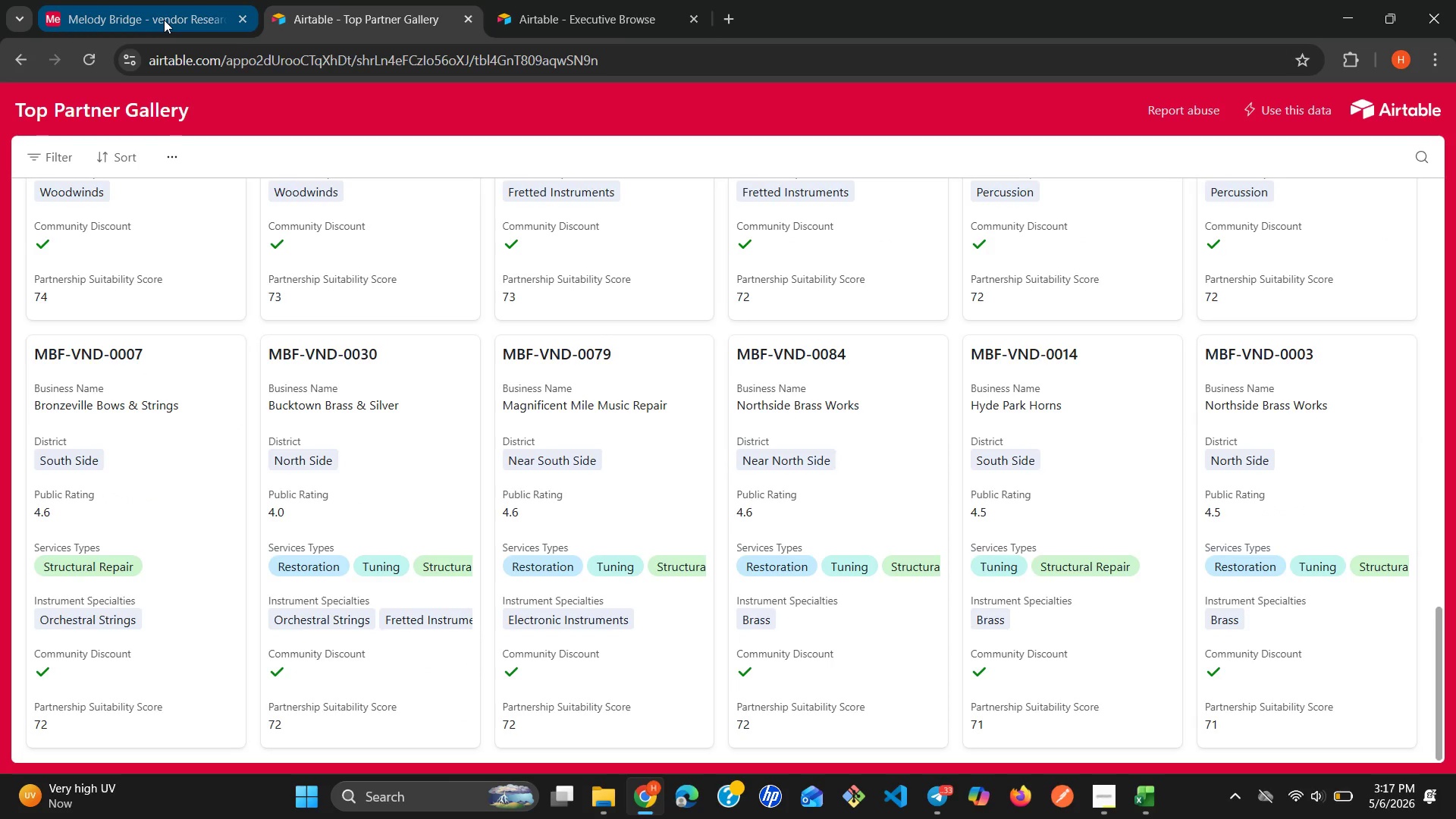 
left_click([164, 20])
 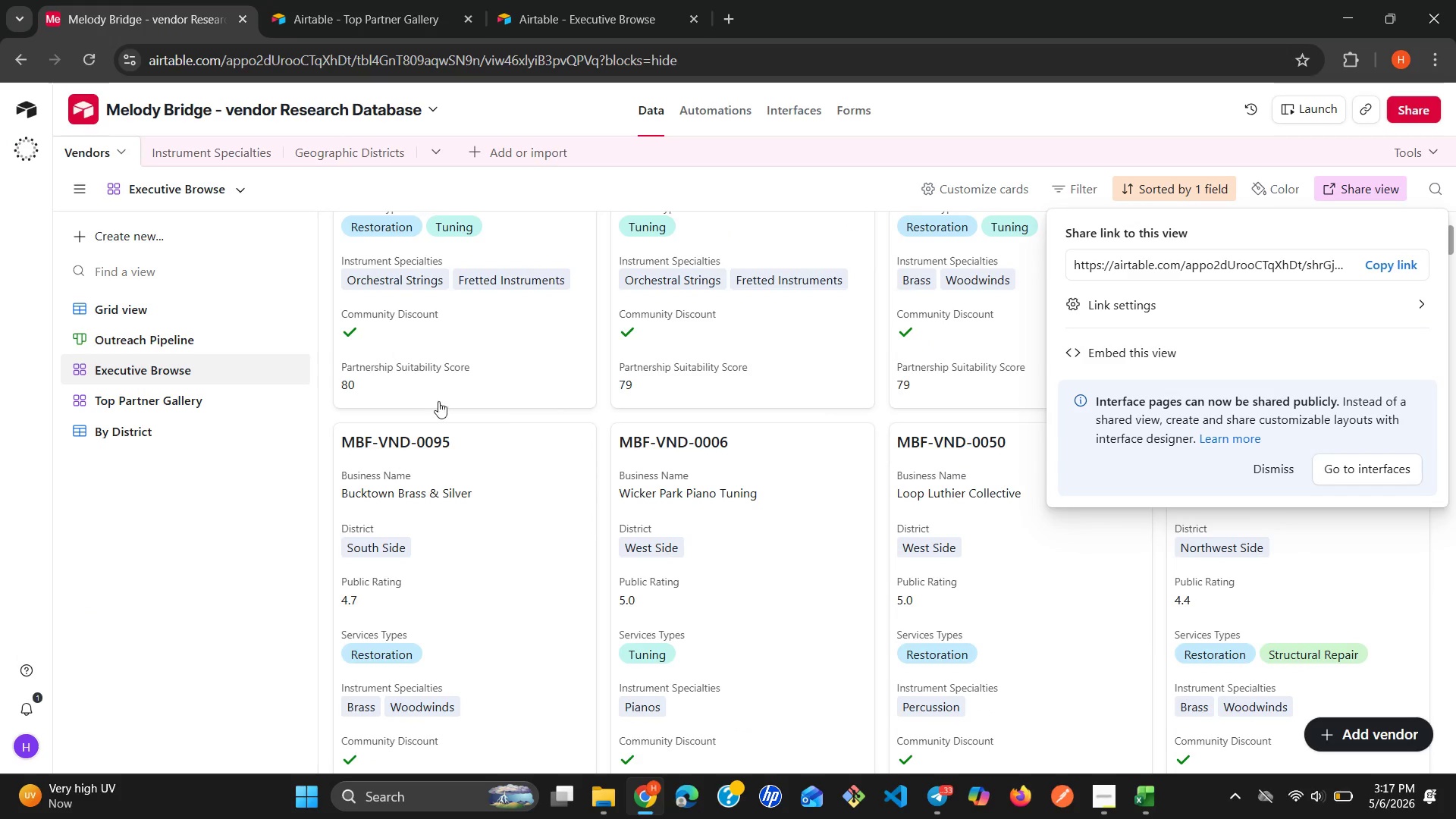 
left_click([165, 345])
 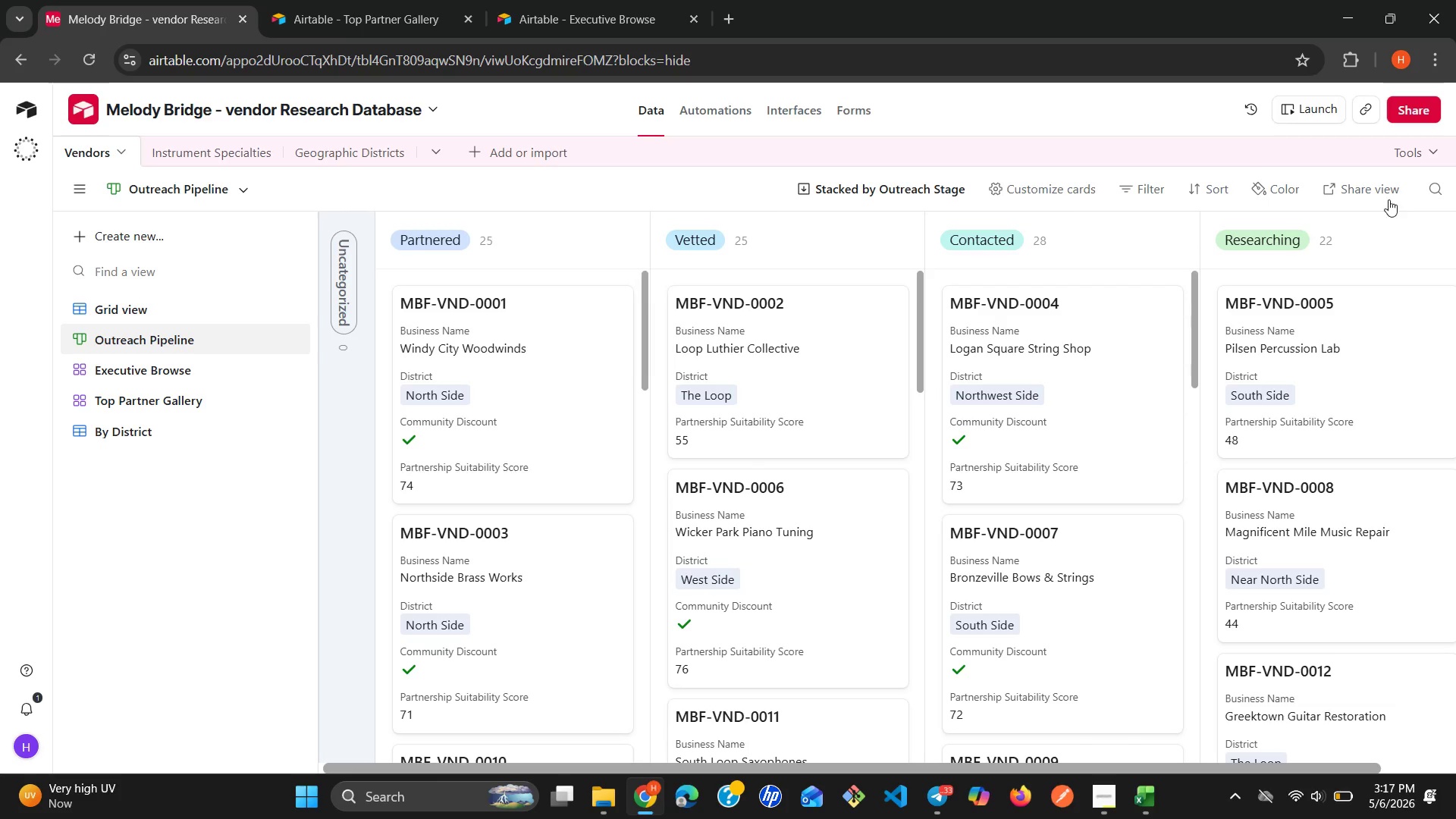 
left_click([1385, 195])
 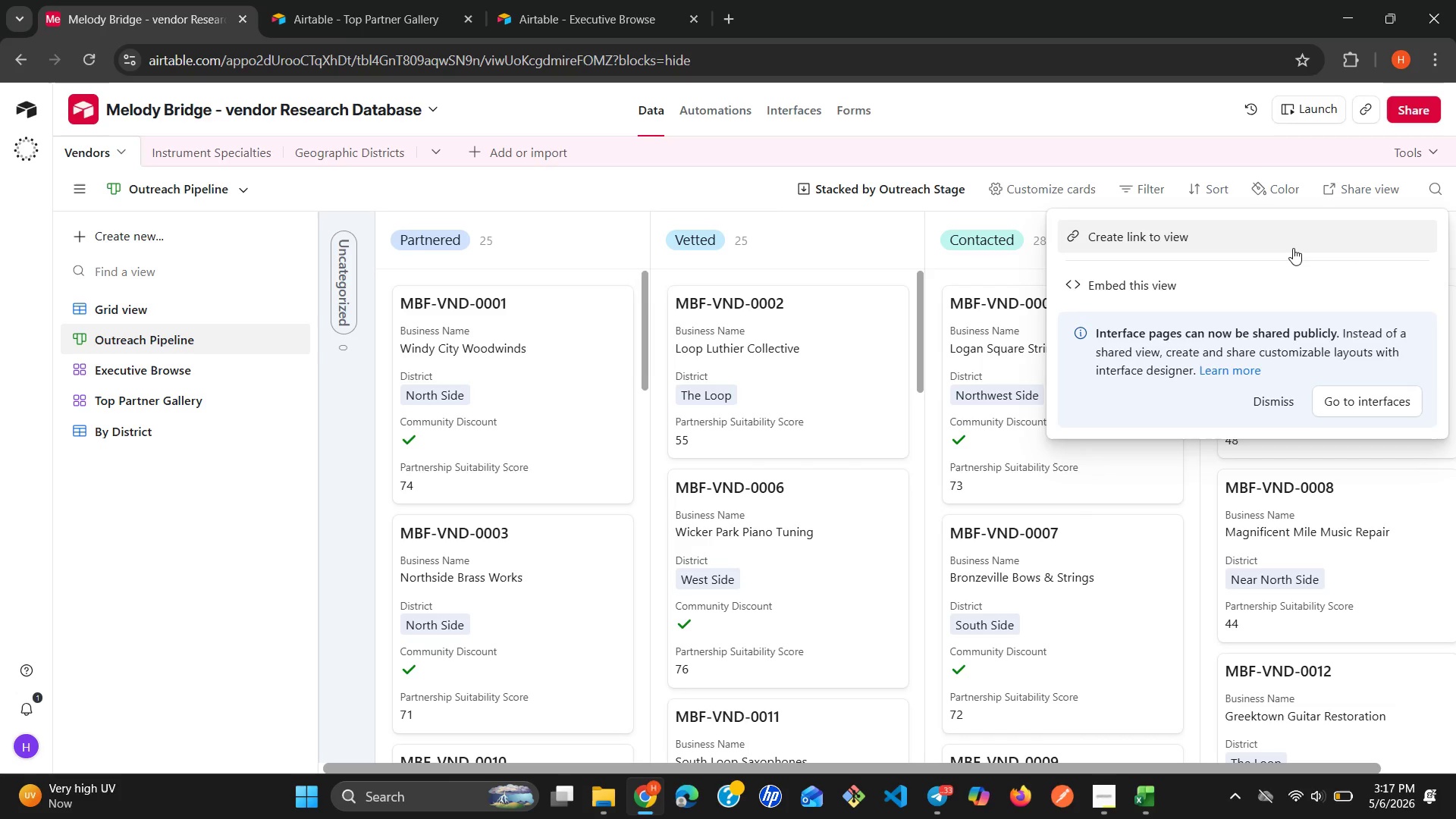 
left_click([1293, 248])
 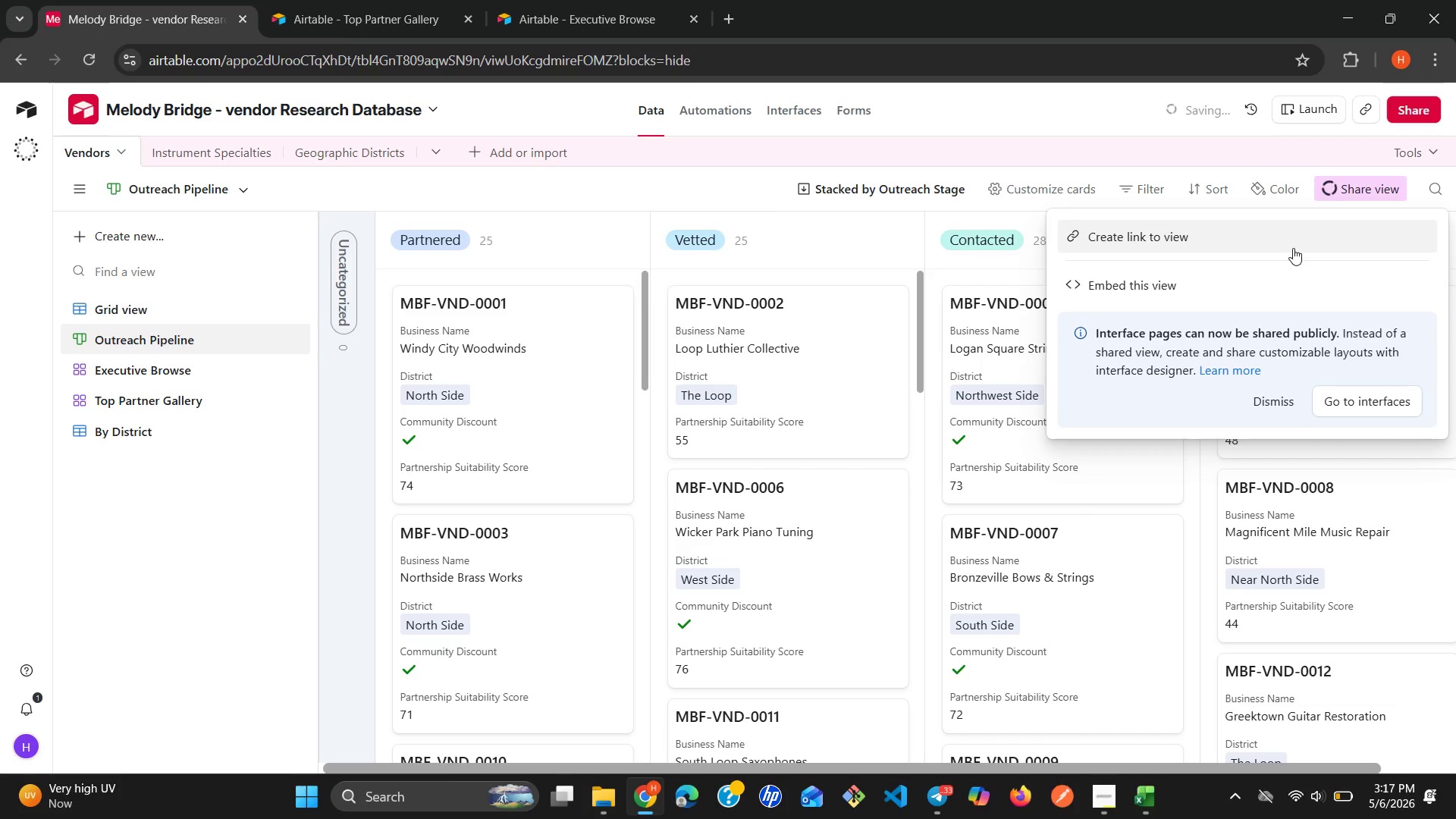 
left_click([1293, 248])
 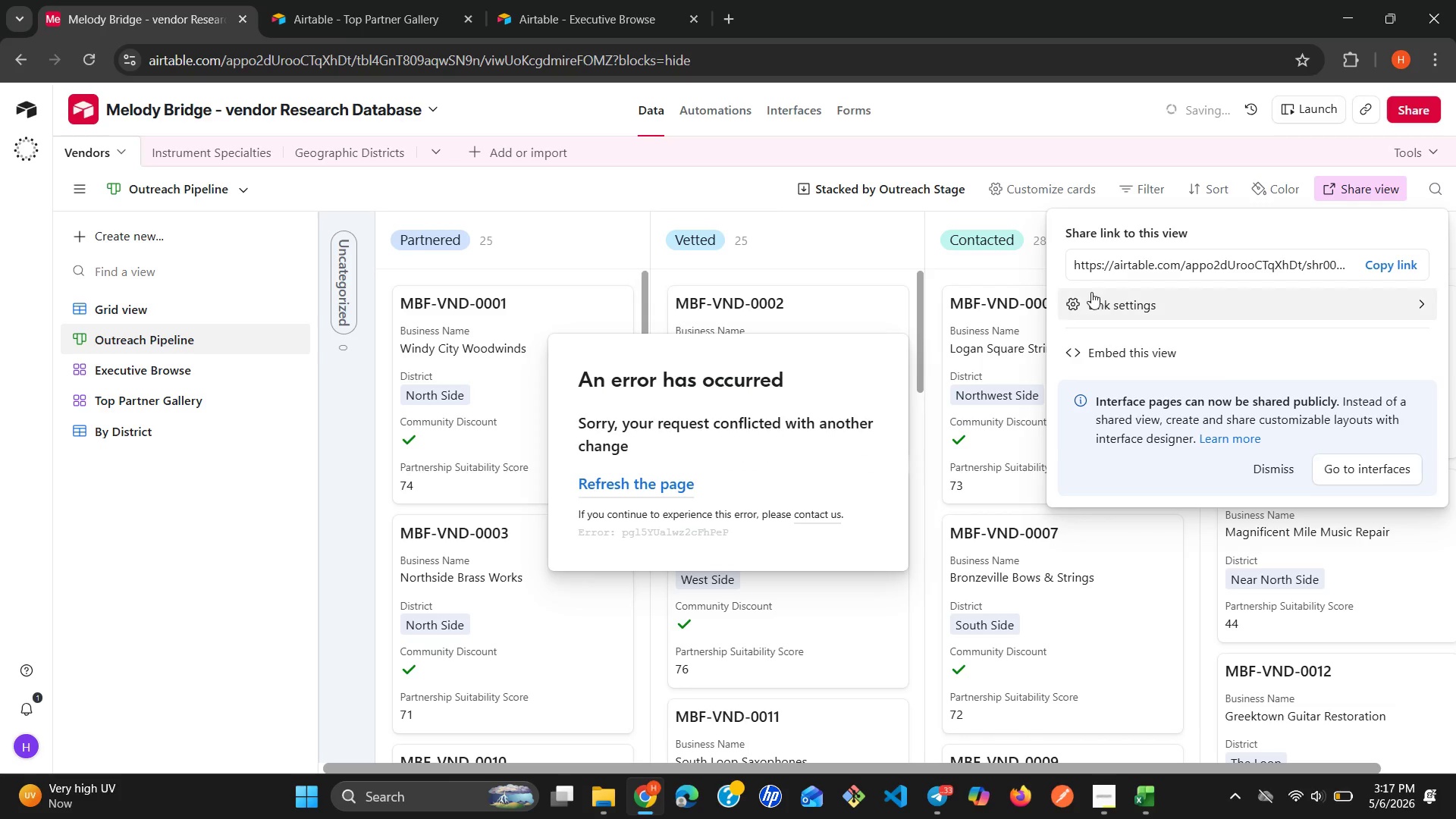 
left_click([1238, 297])
 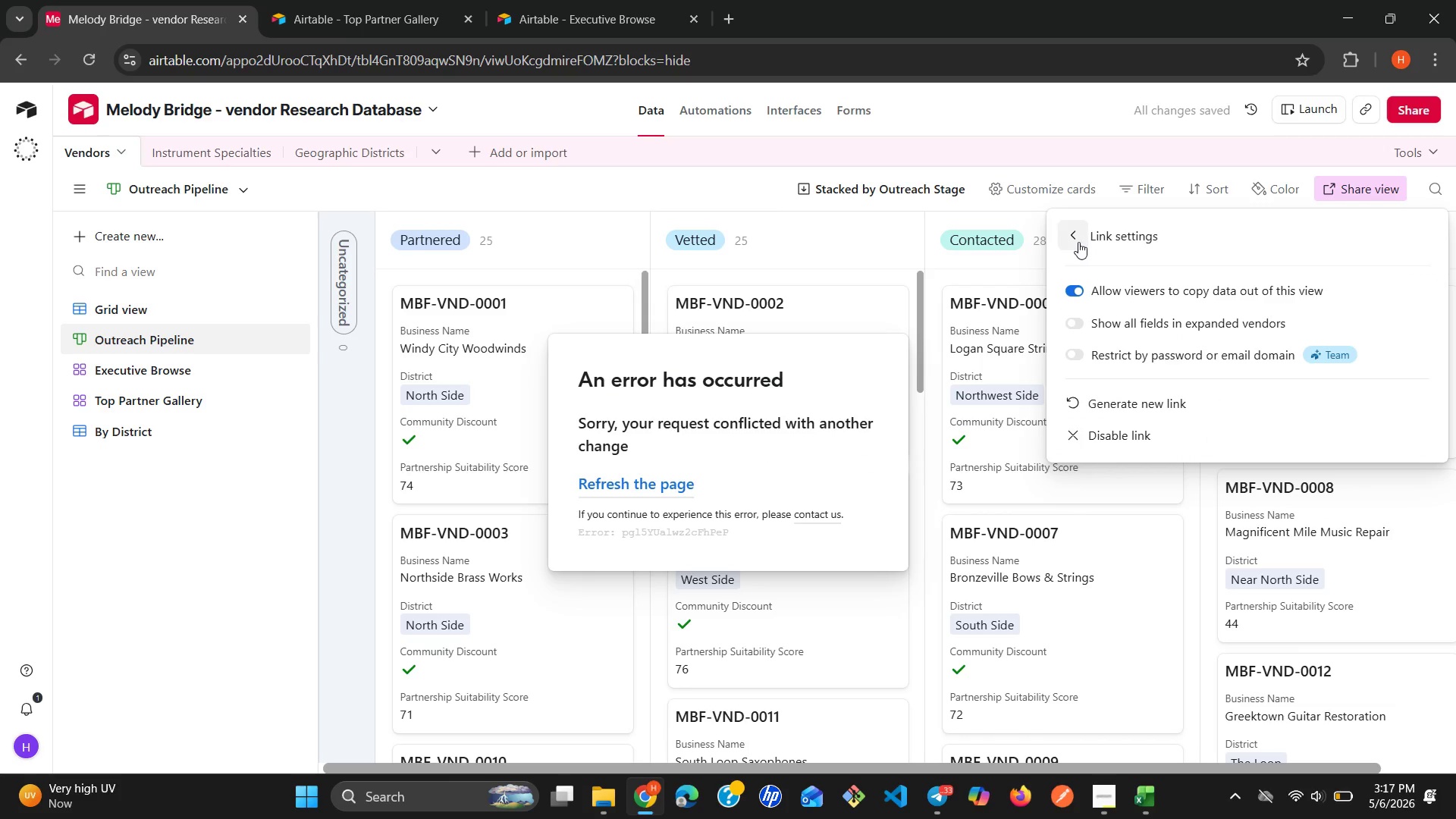 
left_click([1078, 242])
 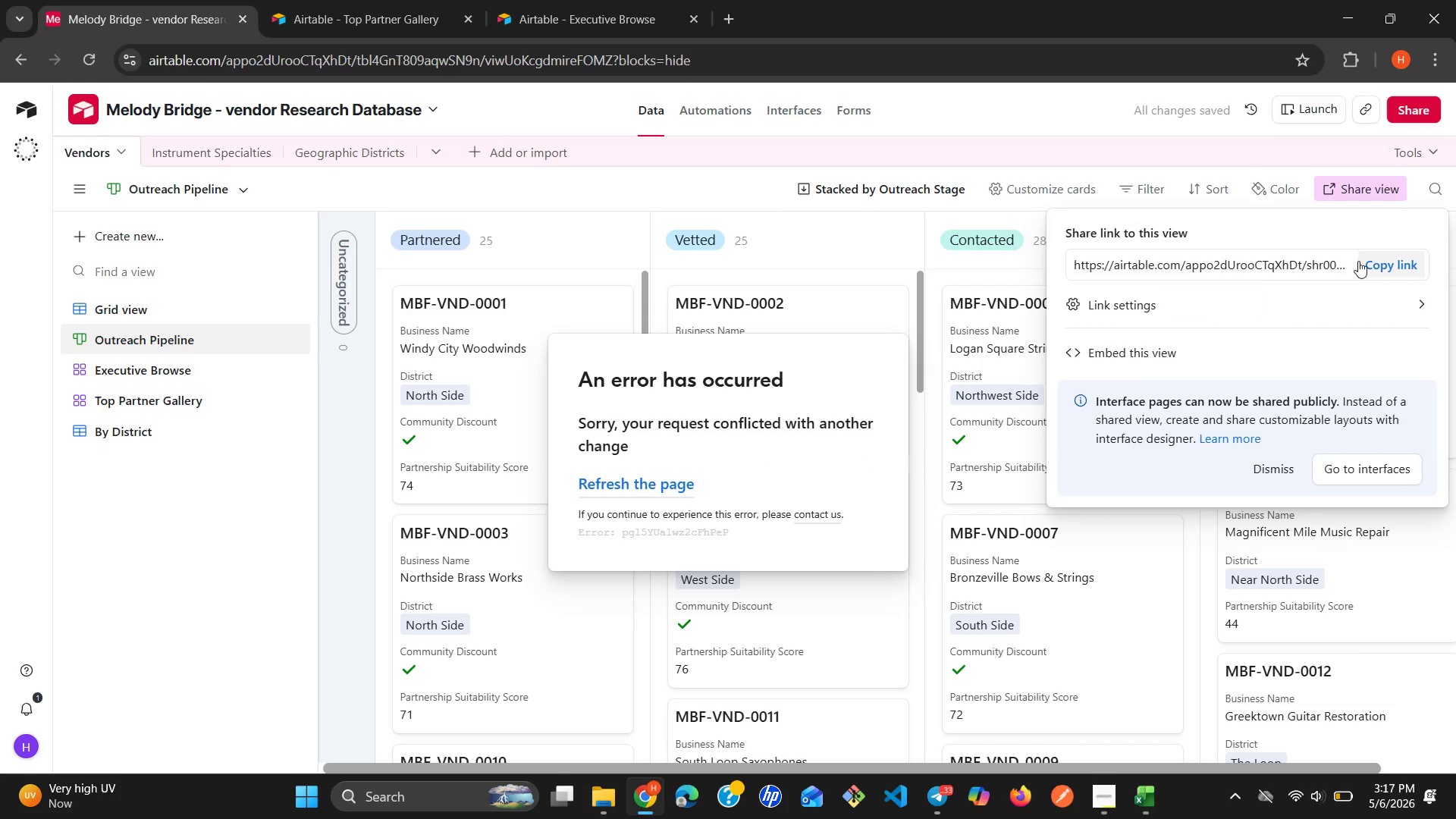 
left_click([1390, 261])
 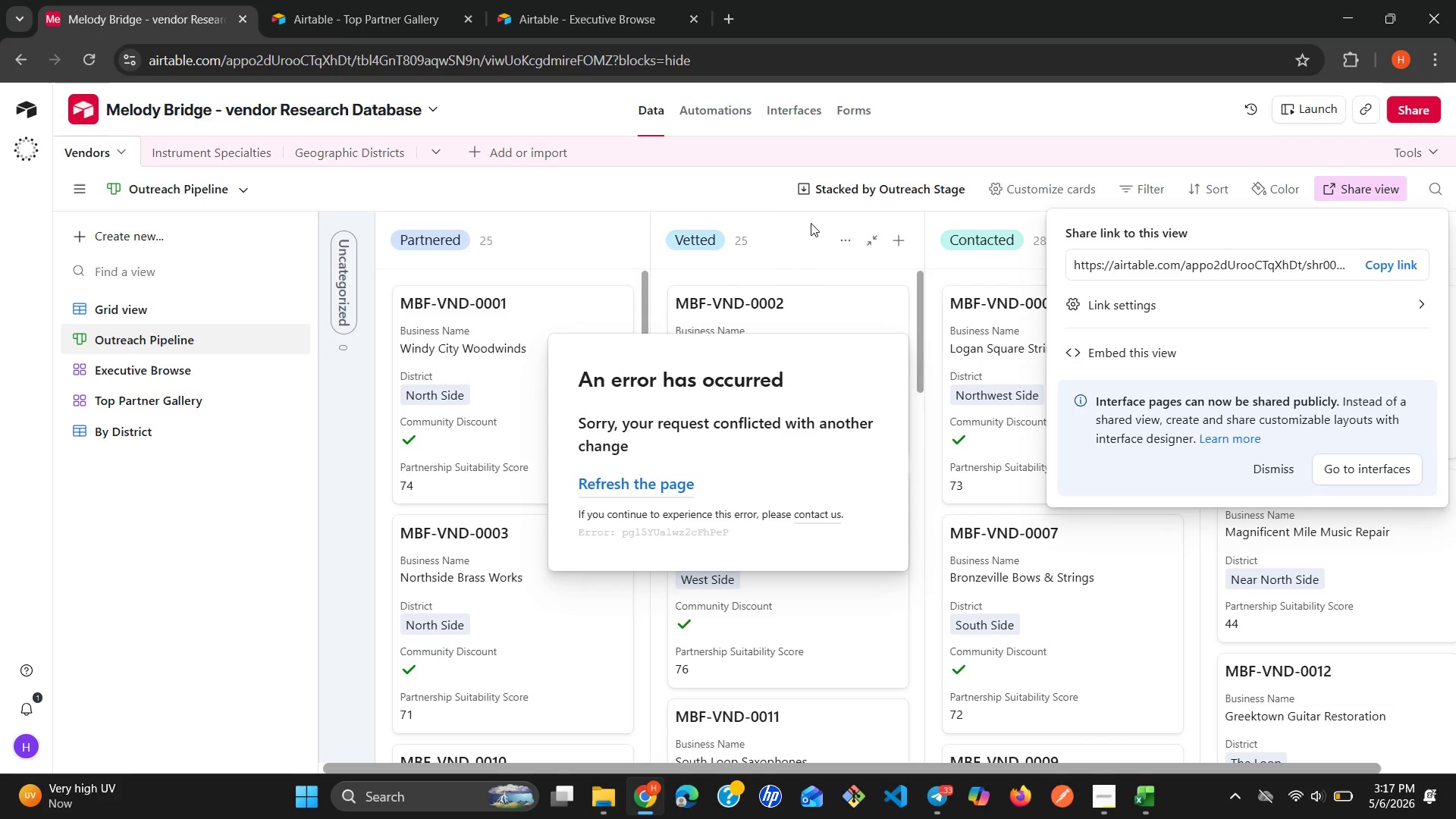 
wait(5.7)
 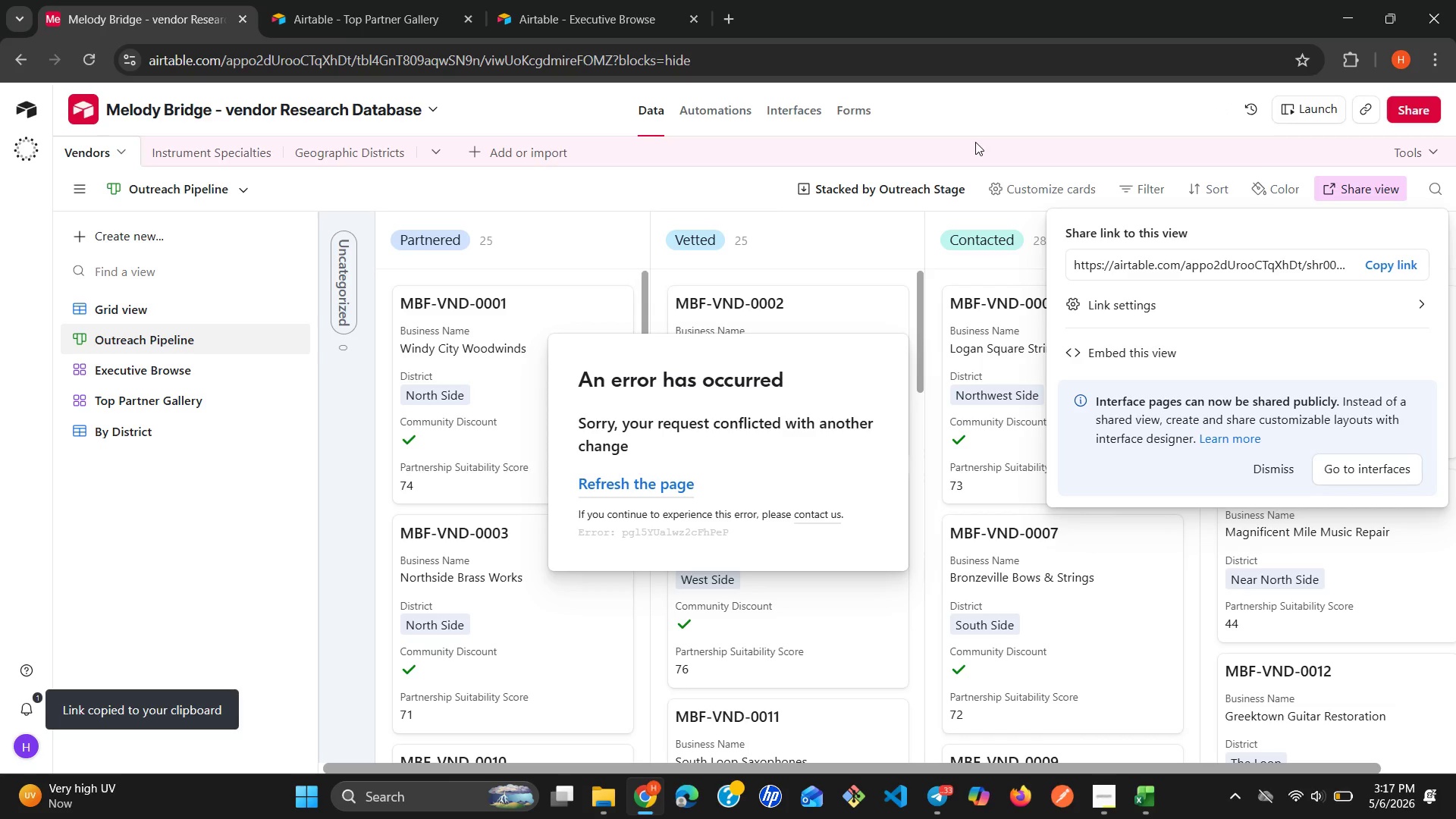 
left_click([727, 30])
 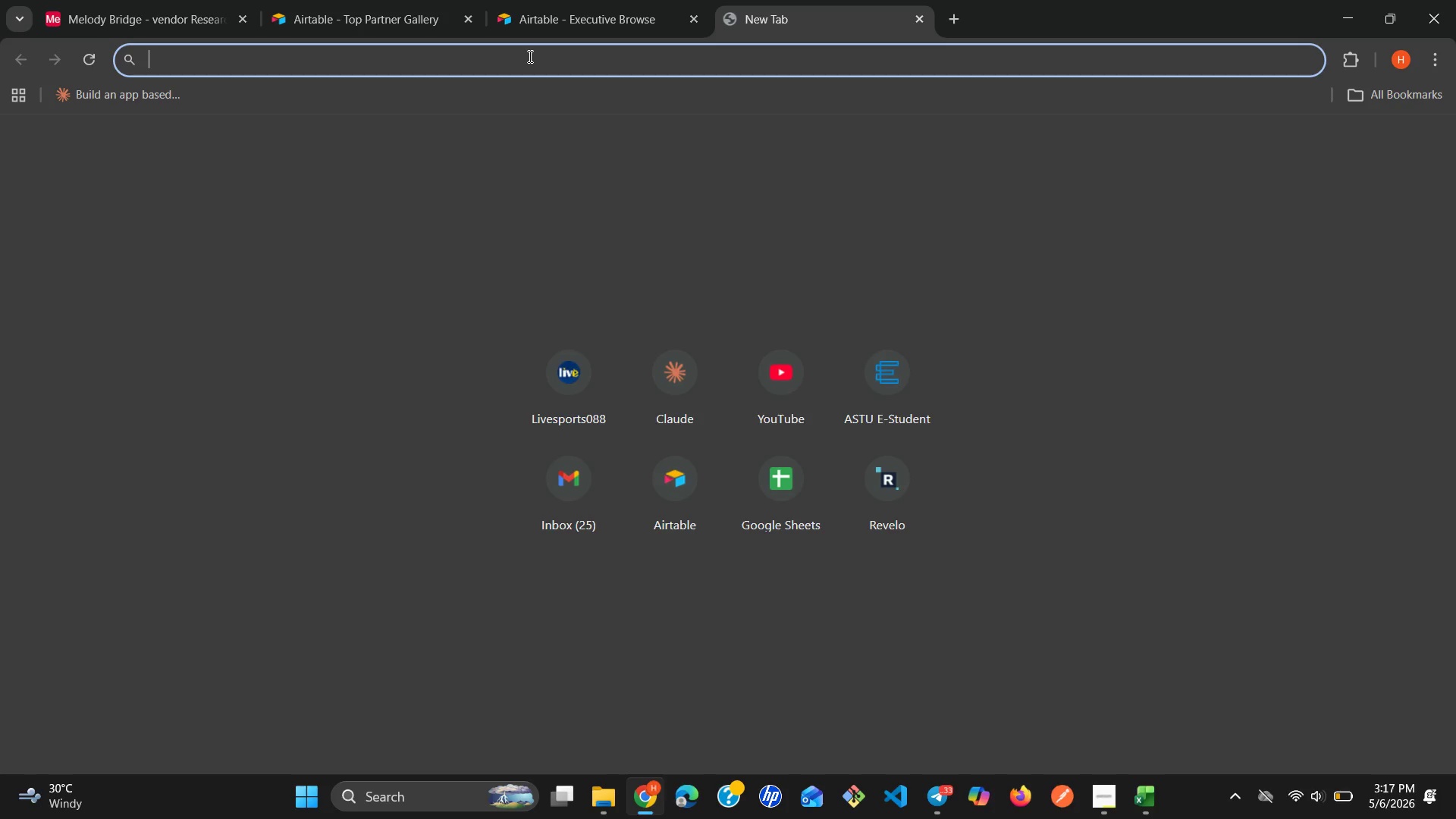 
key(Control+V)
 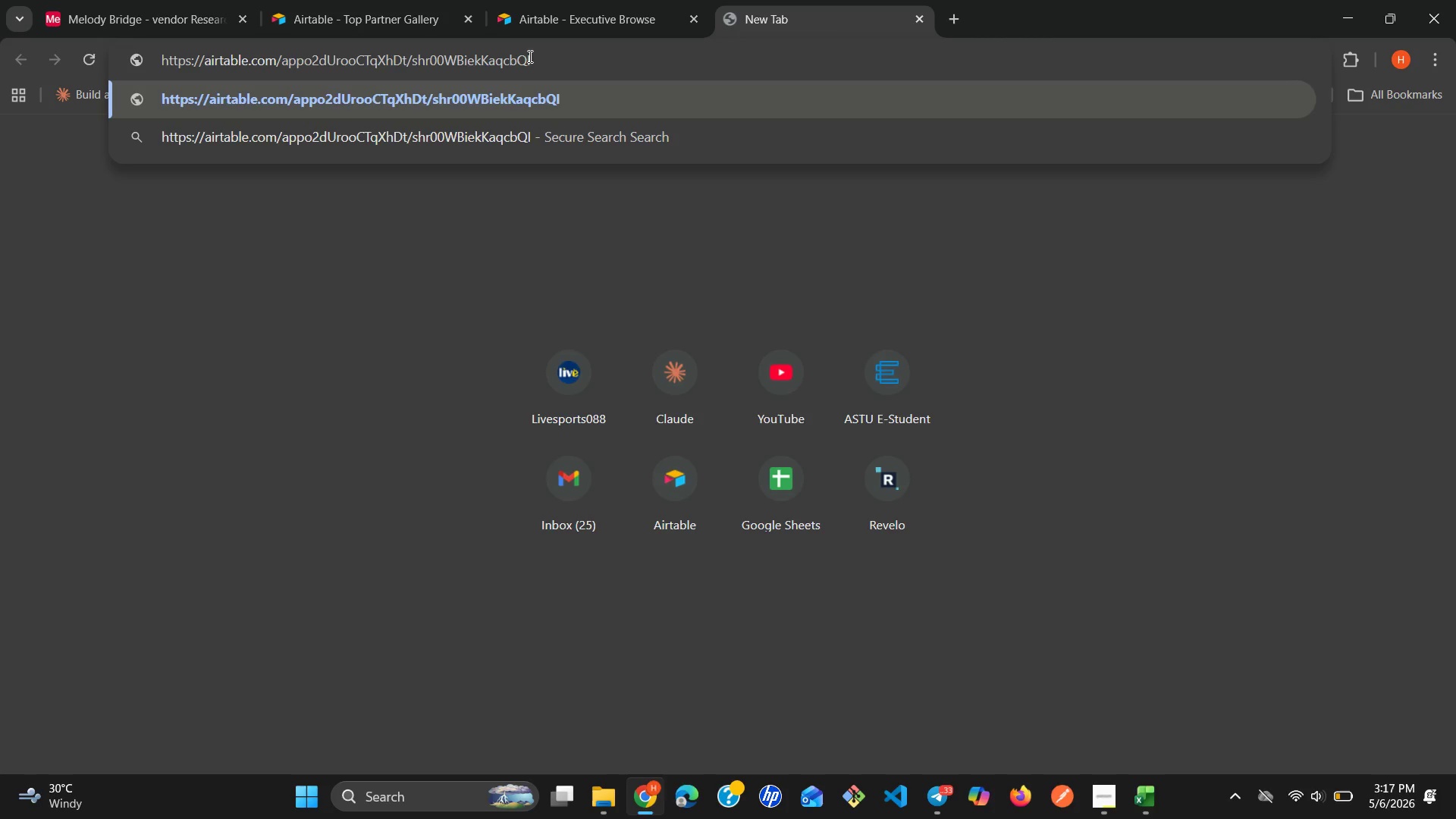 
key(Enter)
 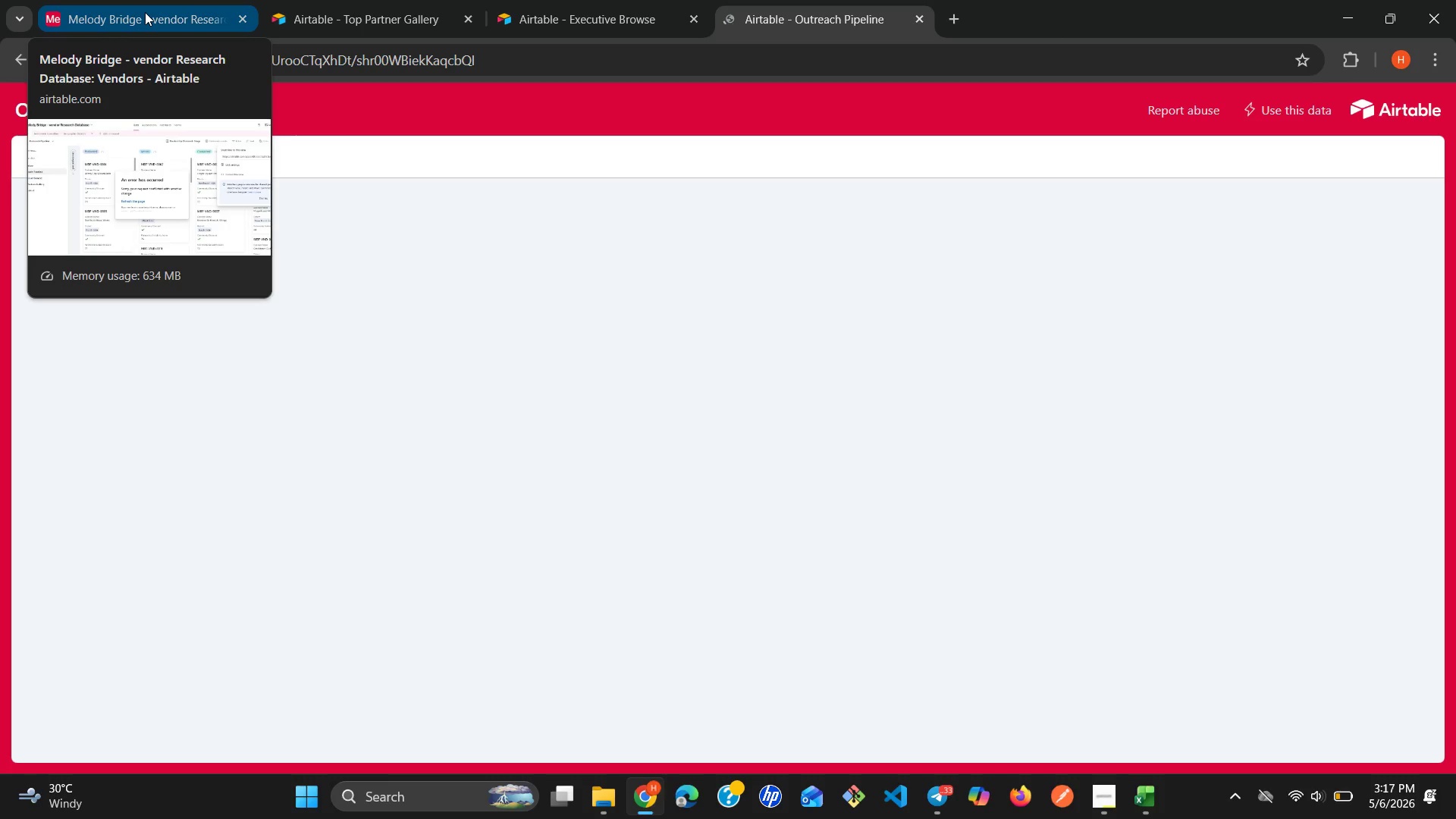 
wait(5.2)
 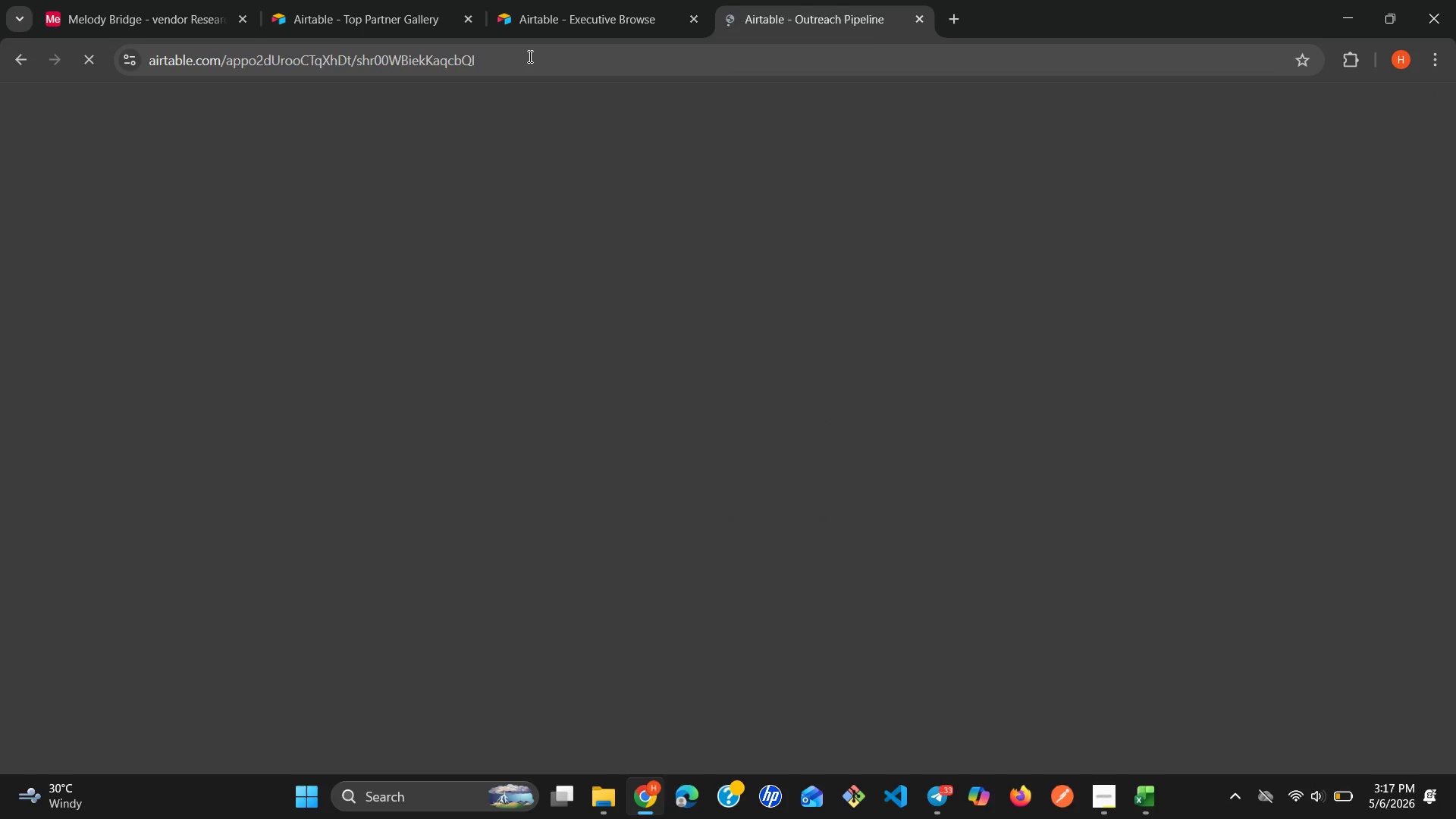 
left_click([145, 12])
 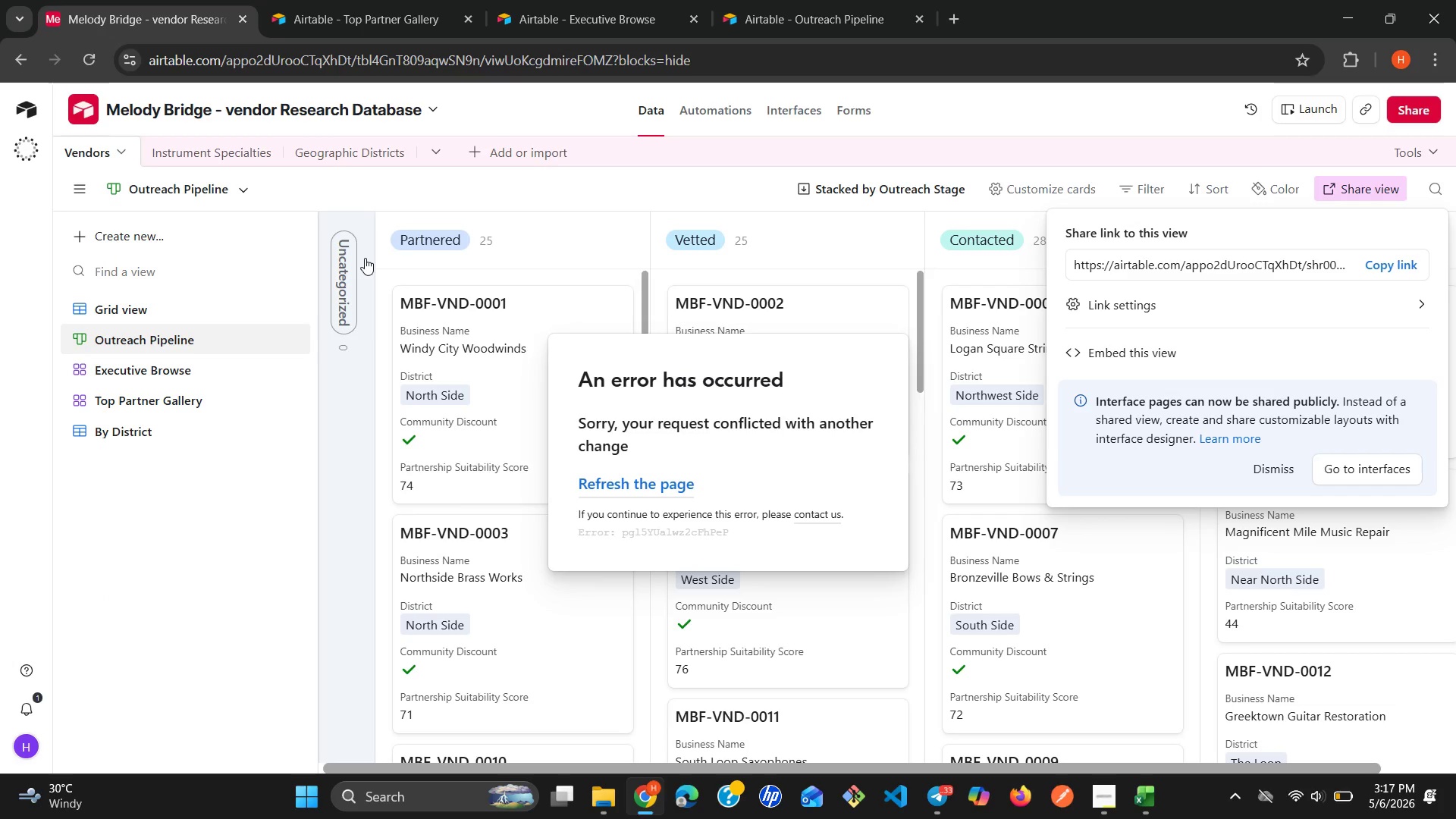 
left_click([343, 2])
 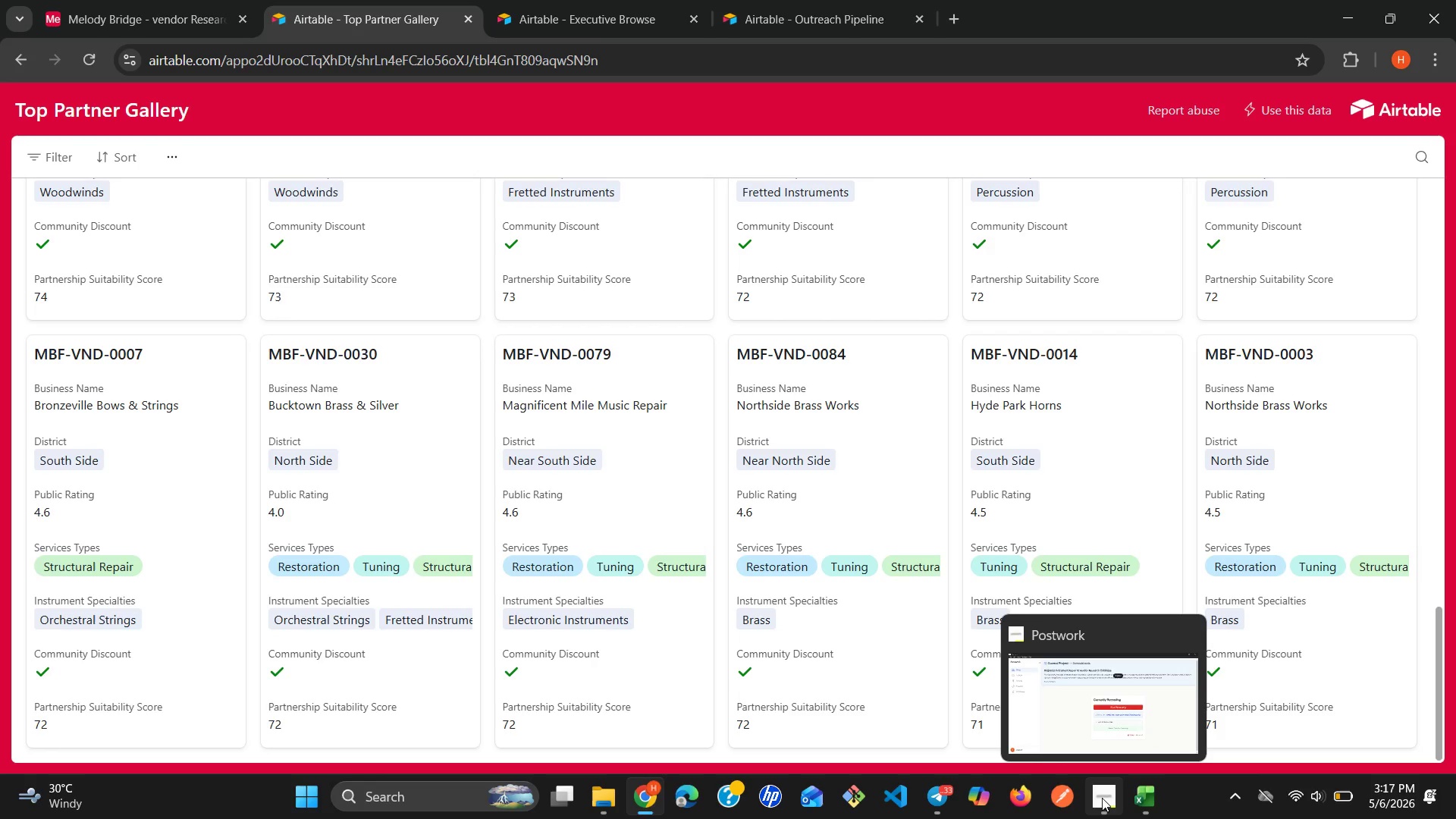 
wait(10.12)
 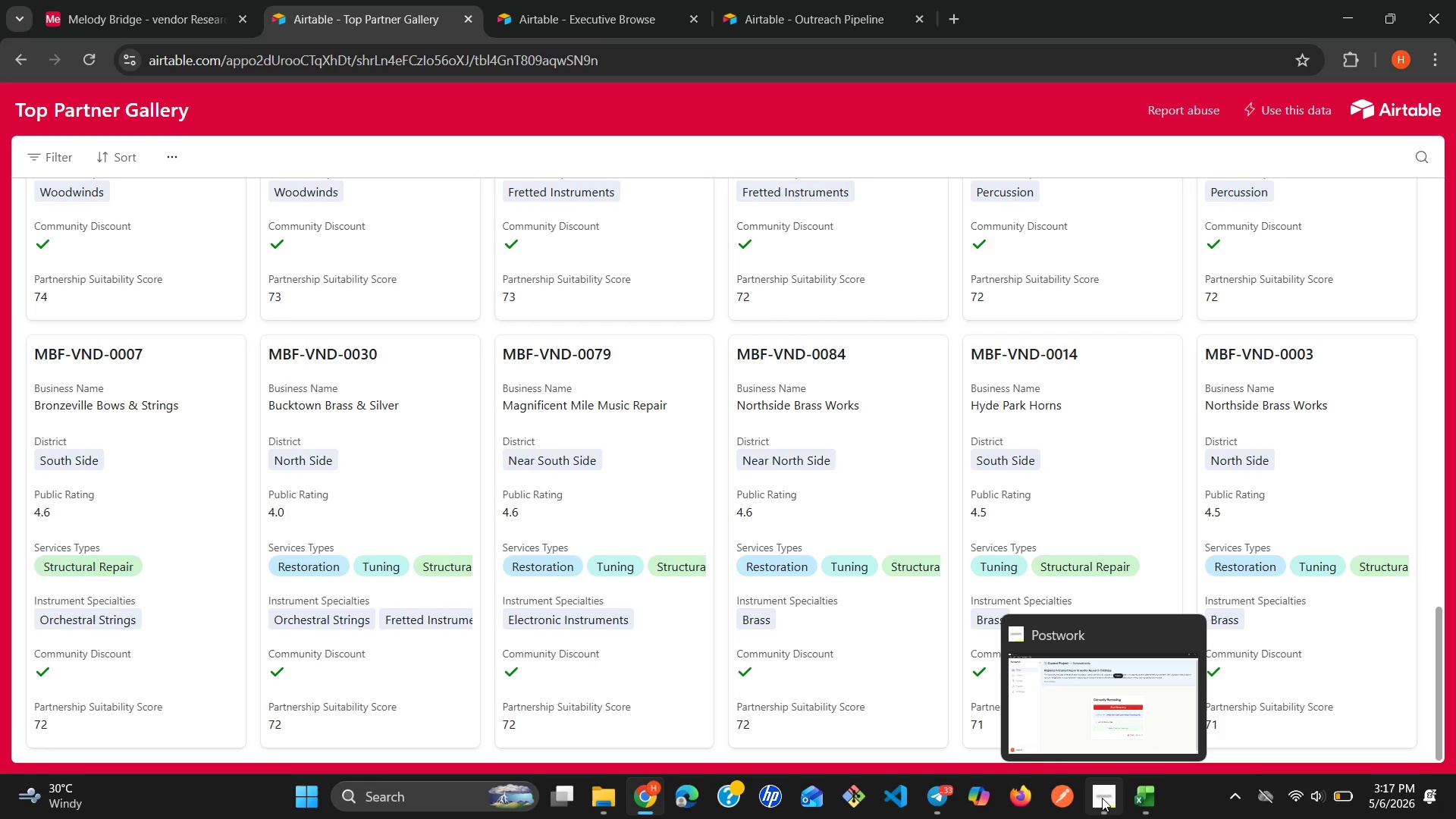 
left_click([1102, 798])